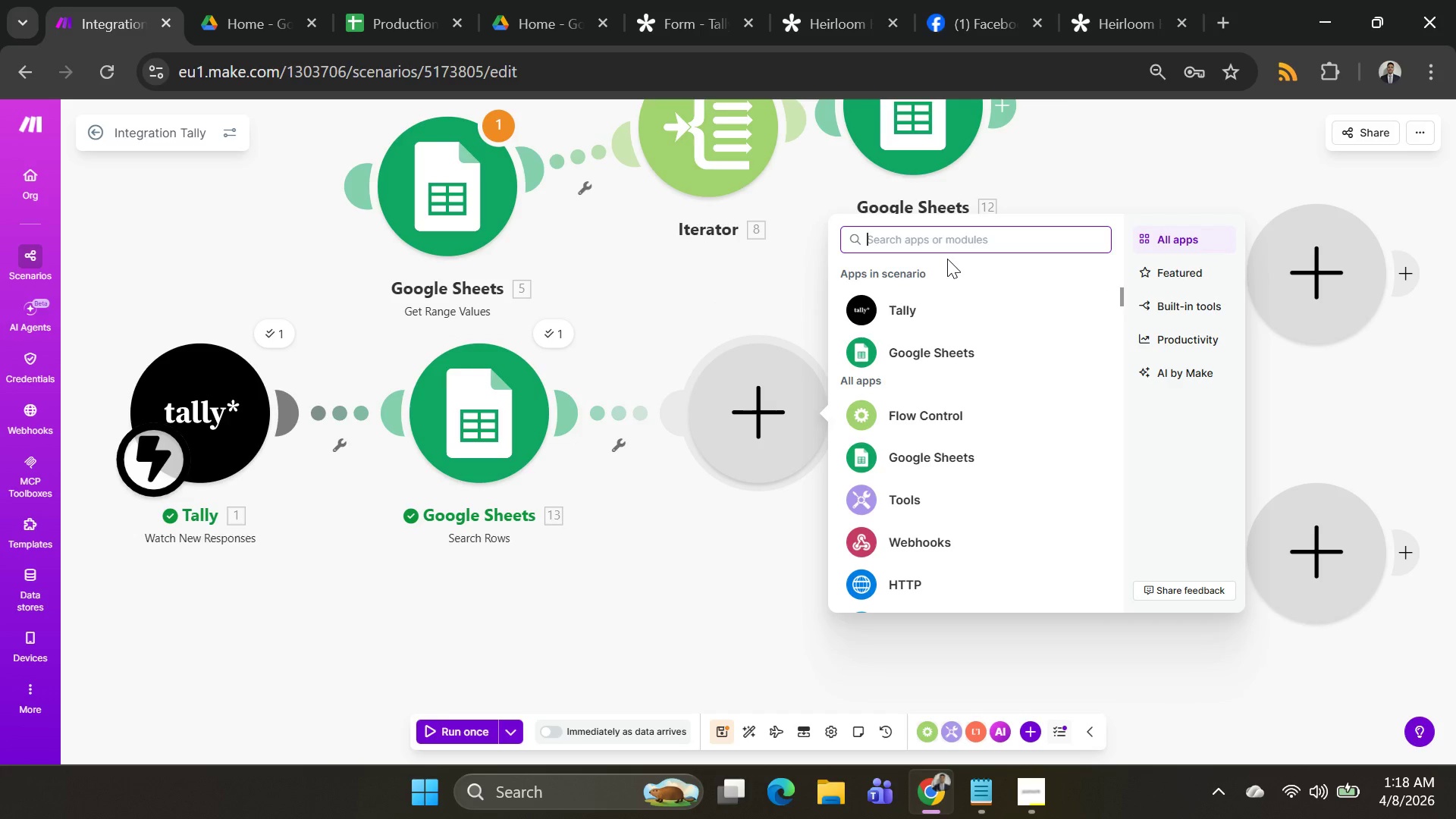 
wait(12.22)
 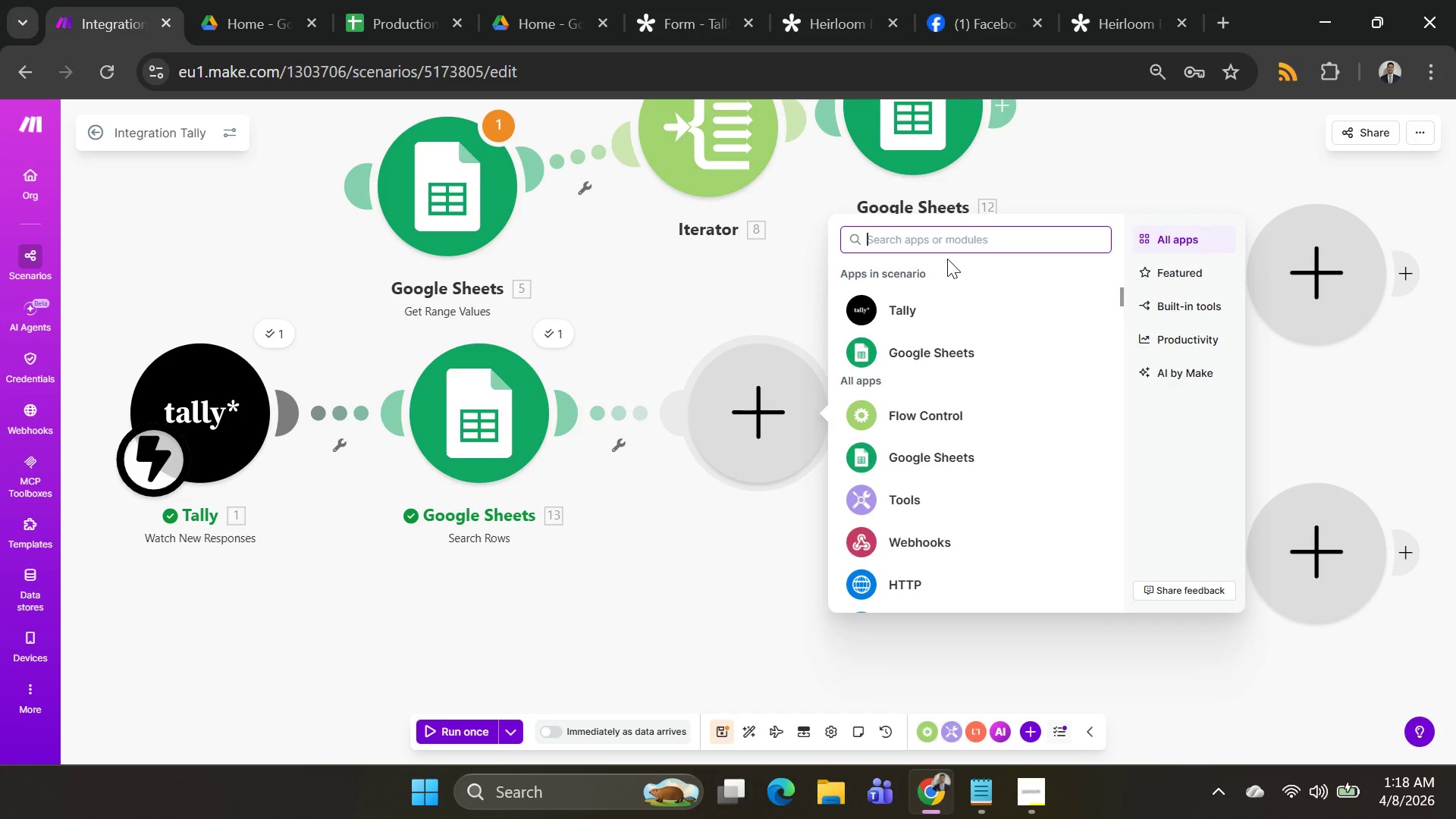 
type(router)
 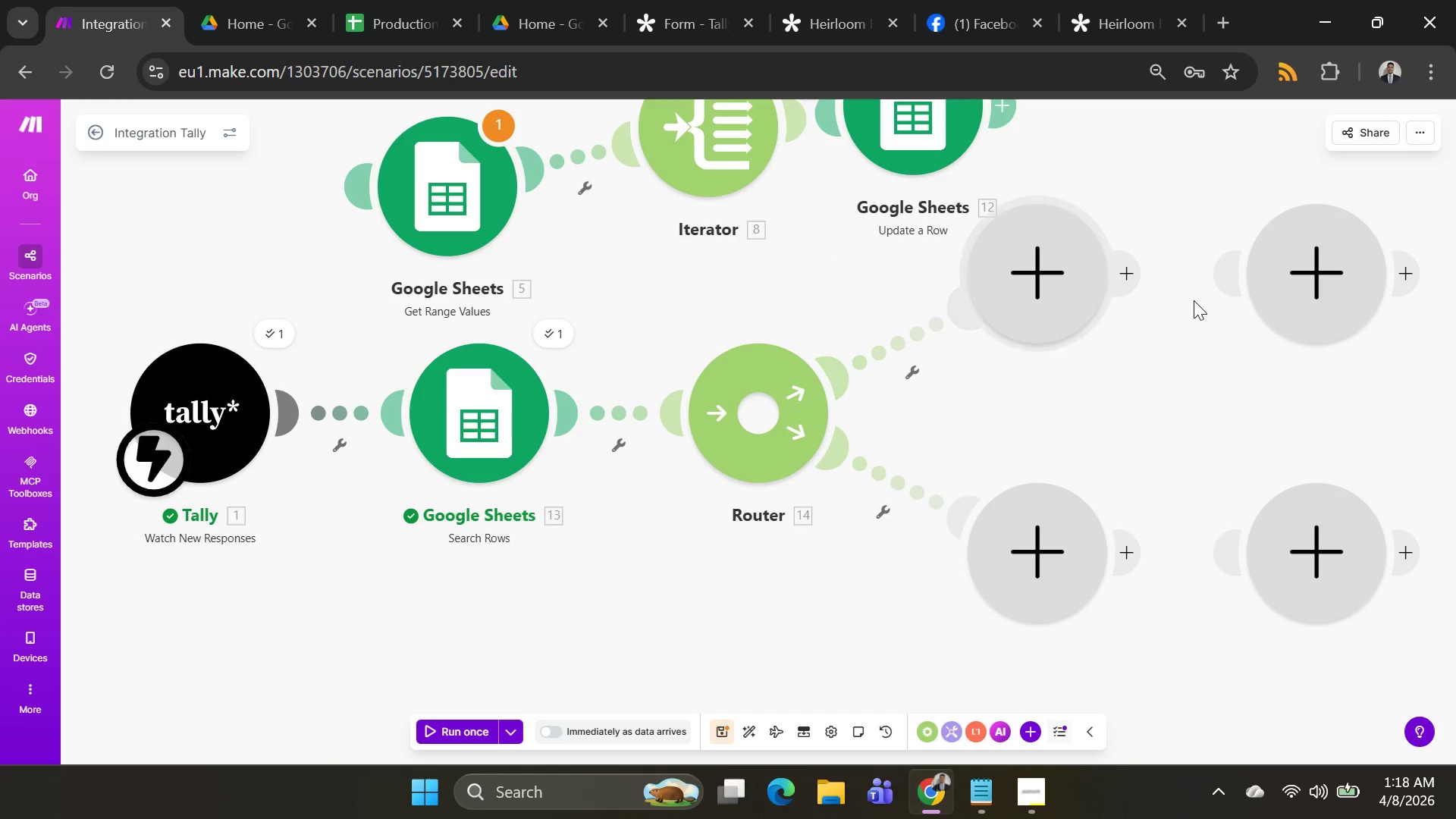 
wait(5.99)
 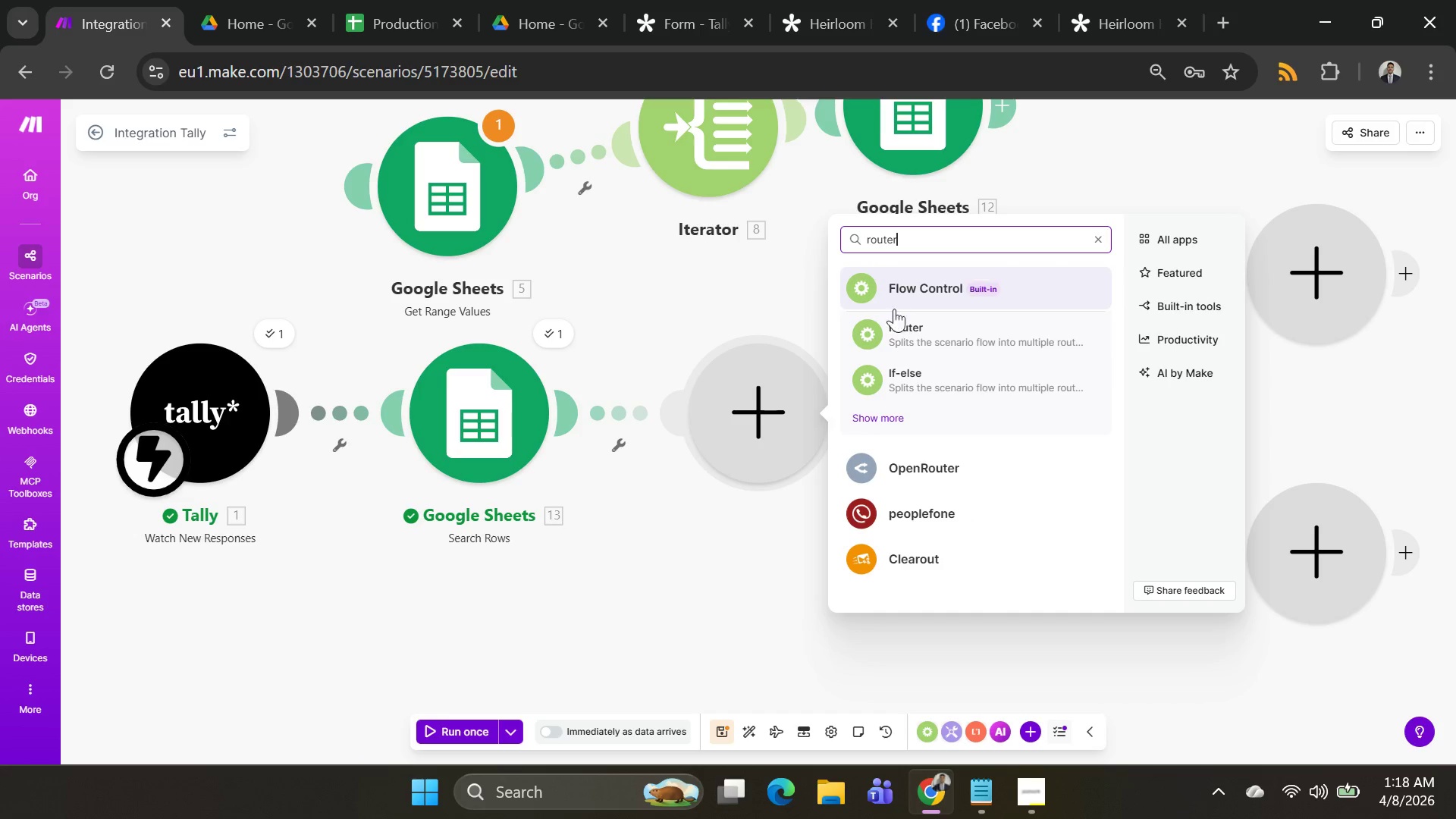 
right_click([1300, 312])
 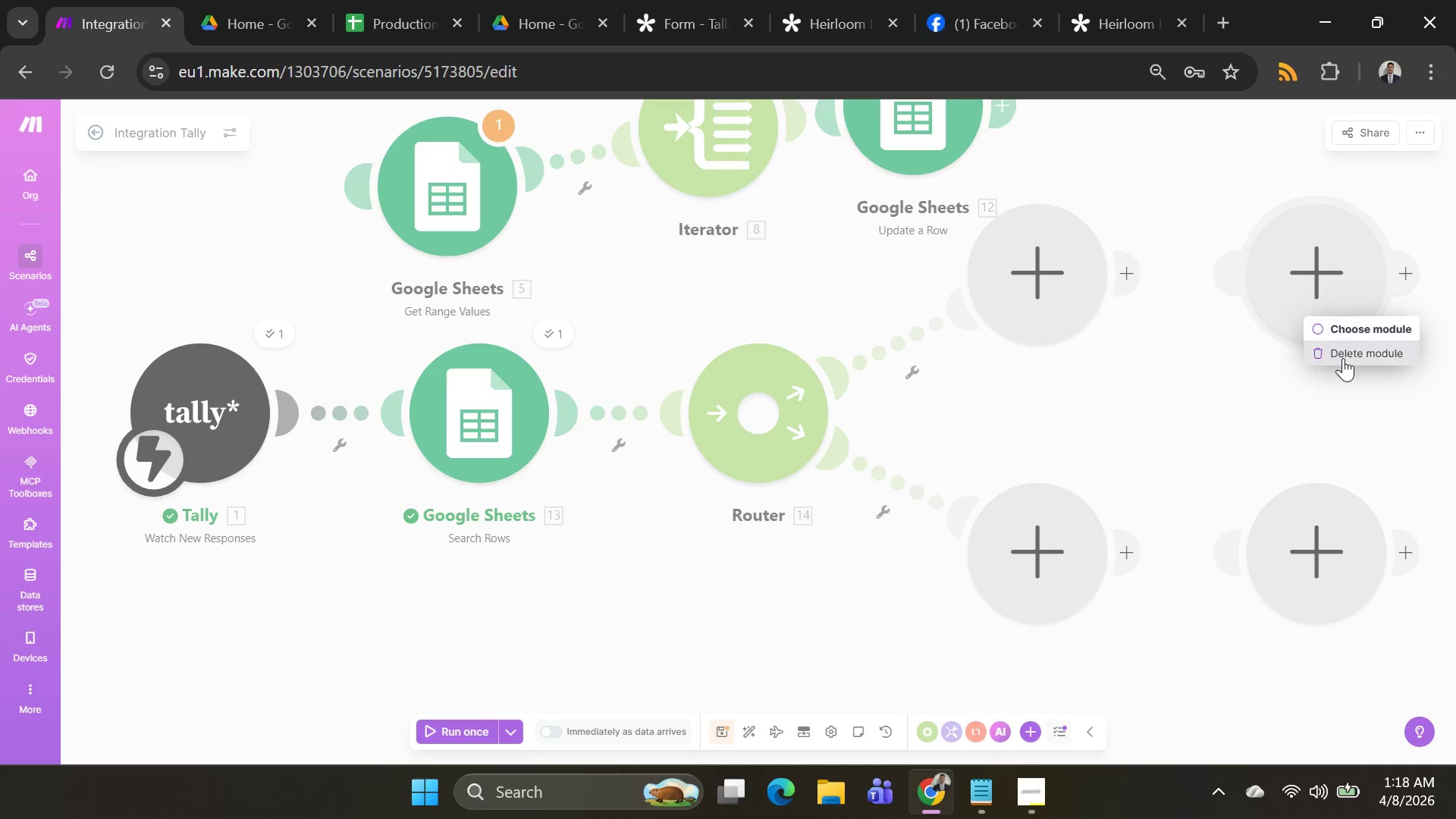 
left_click([1343, 358])
 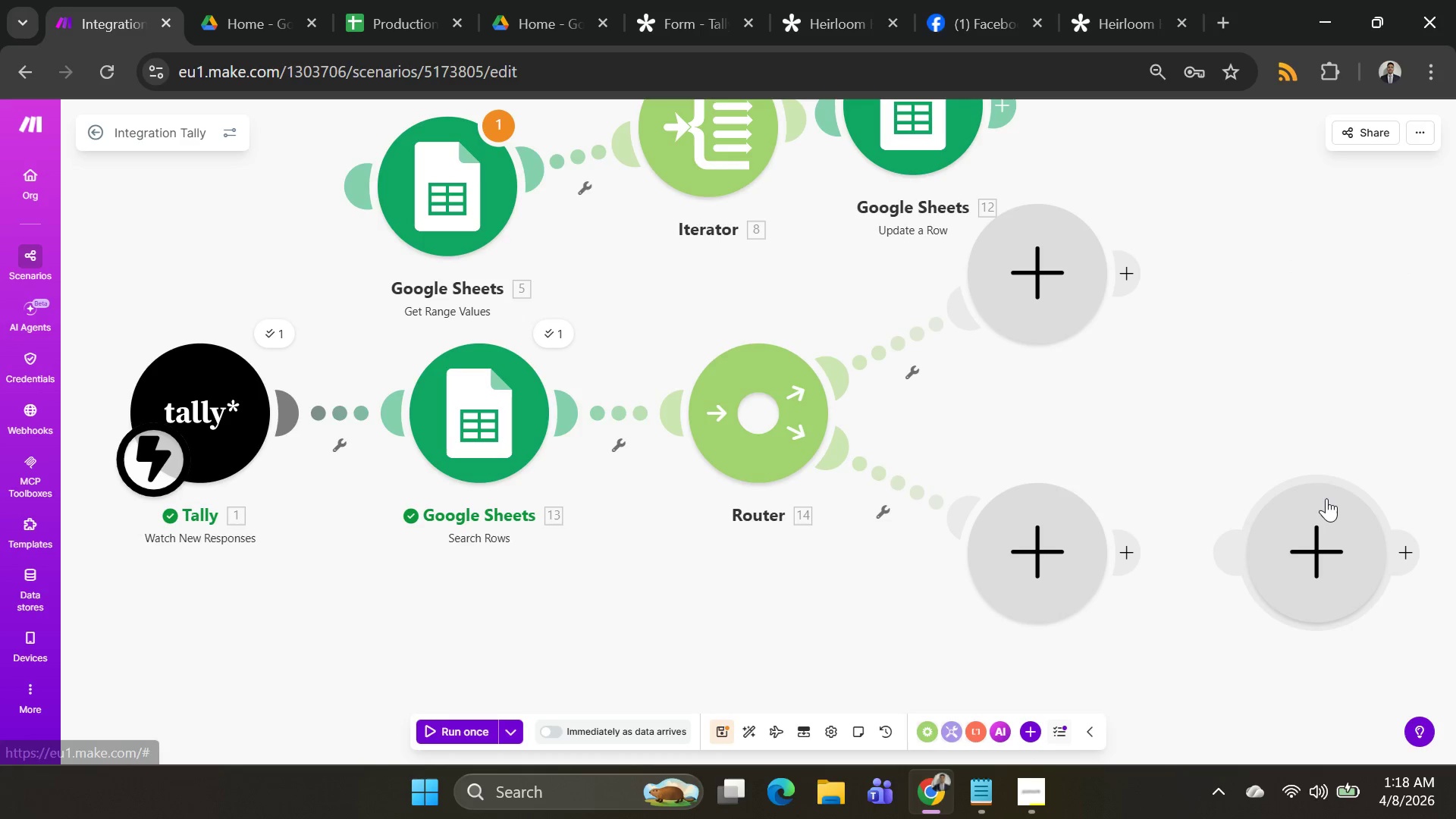 
right_click([1326, 507])
 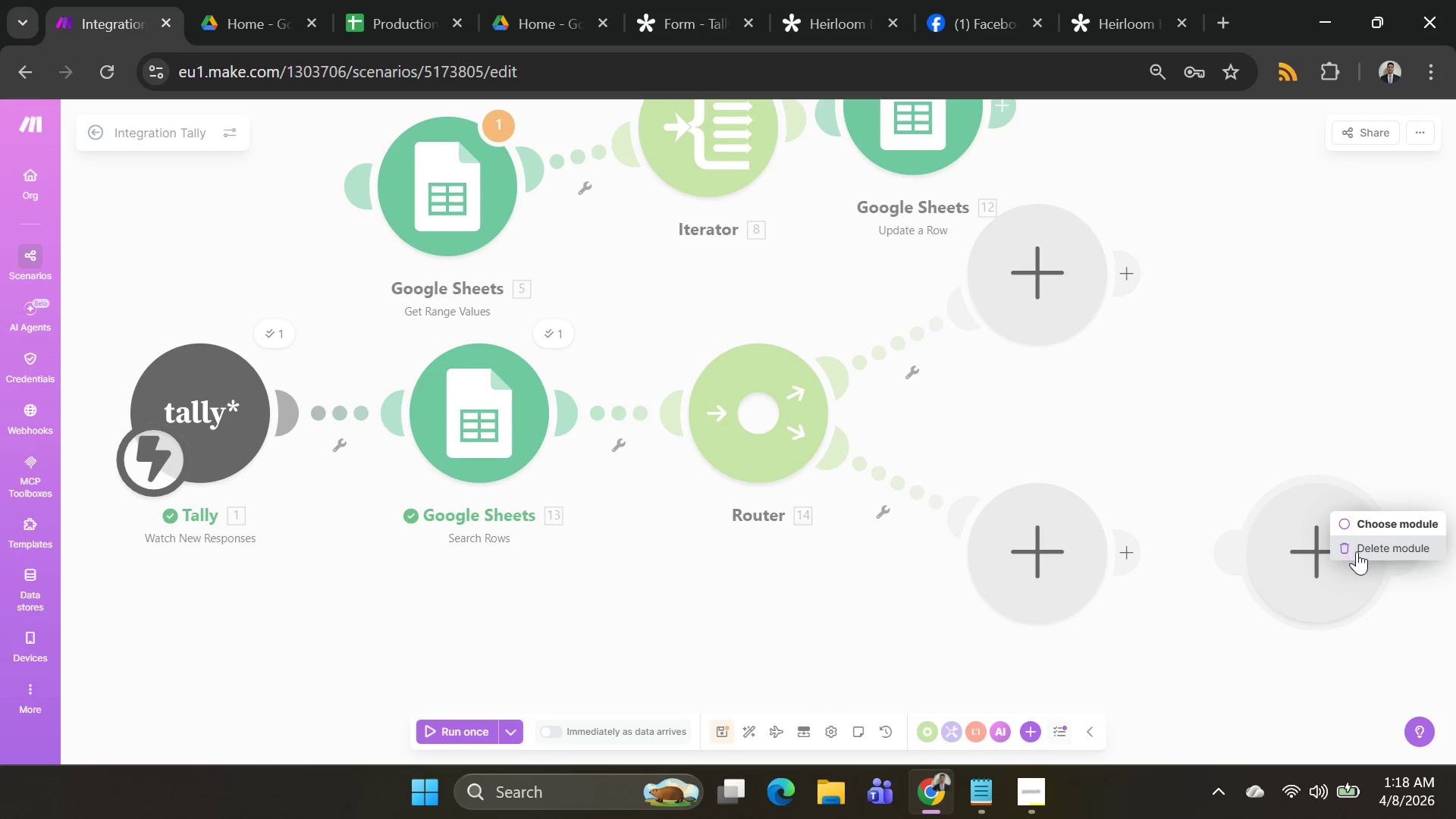 
left_click([1359, 554])
 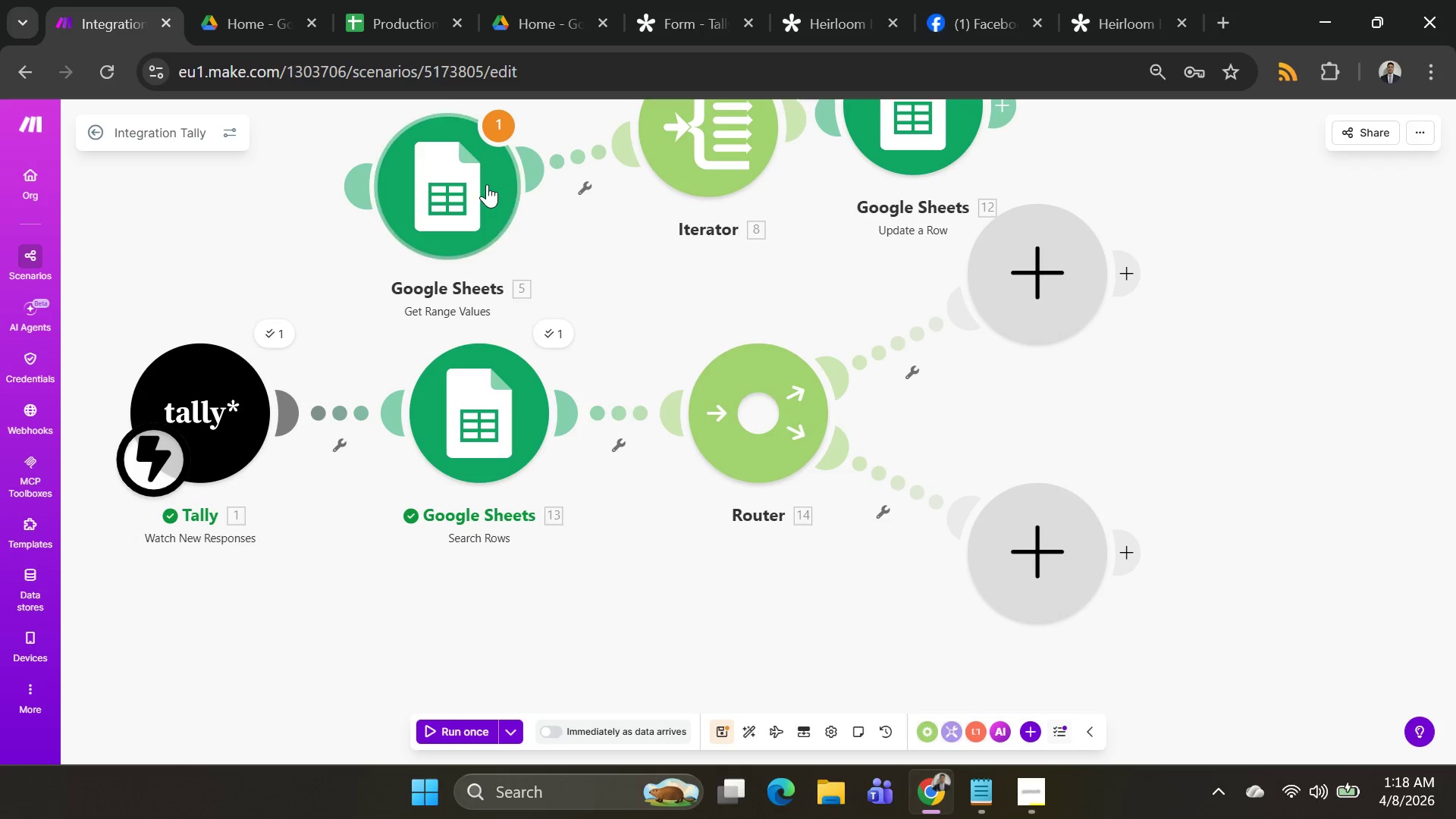 
mouse_move([794, 373])
 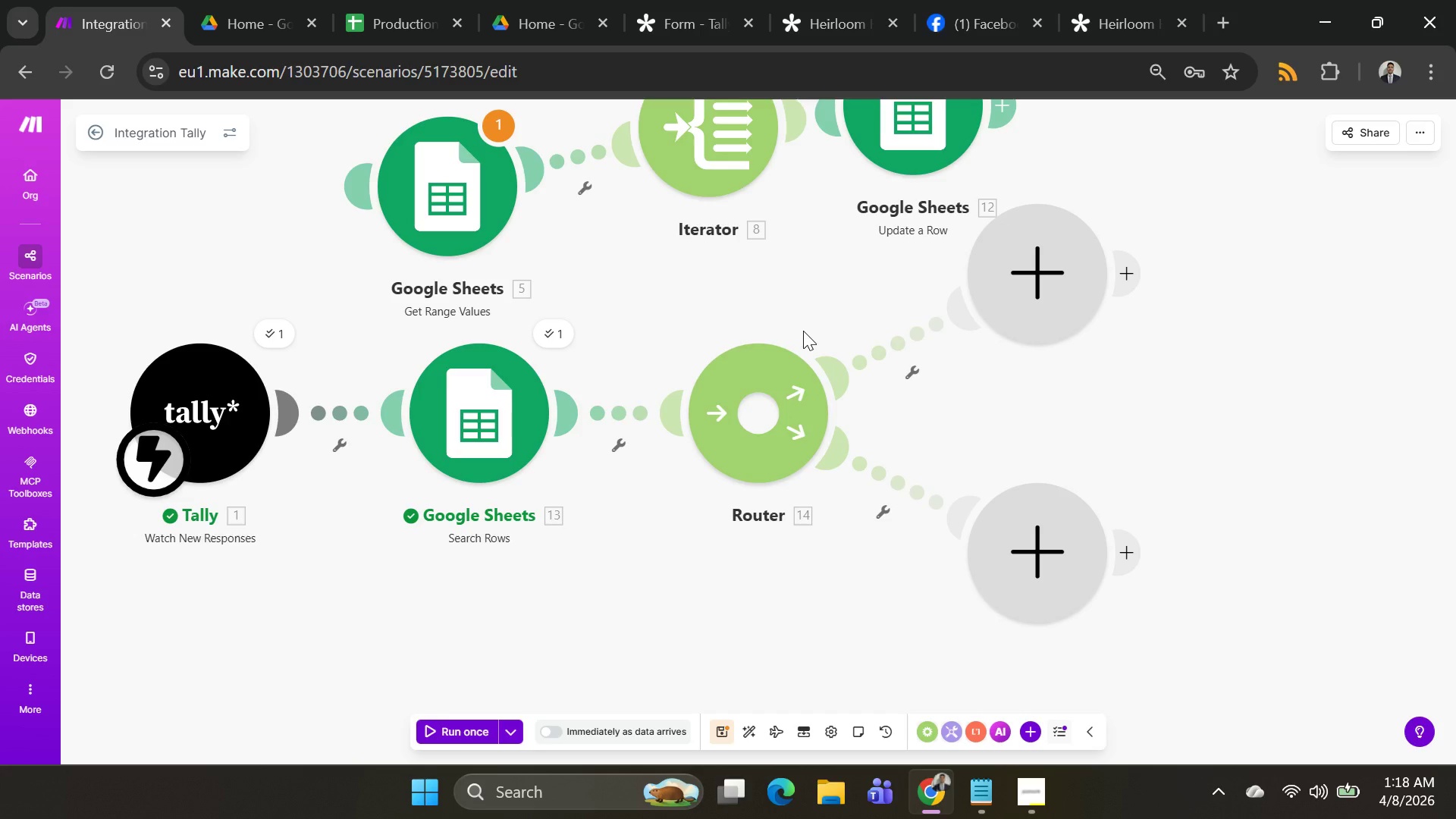 
wait(5.4)
 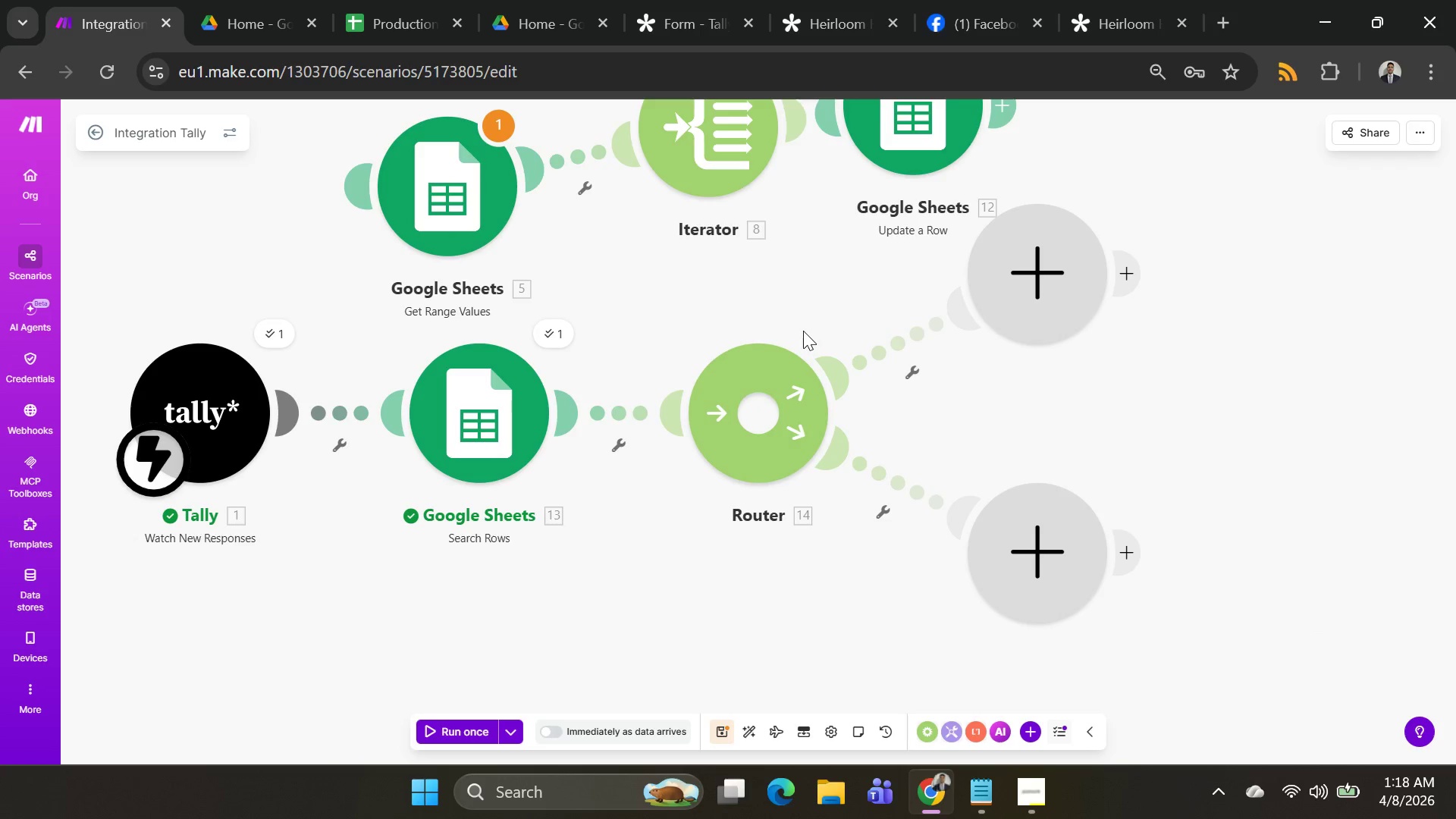 
left_click([1049, 296])
 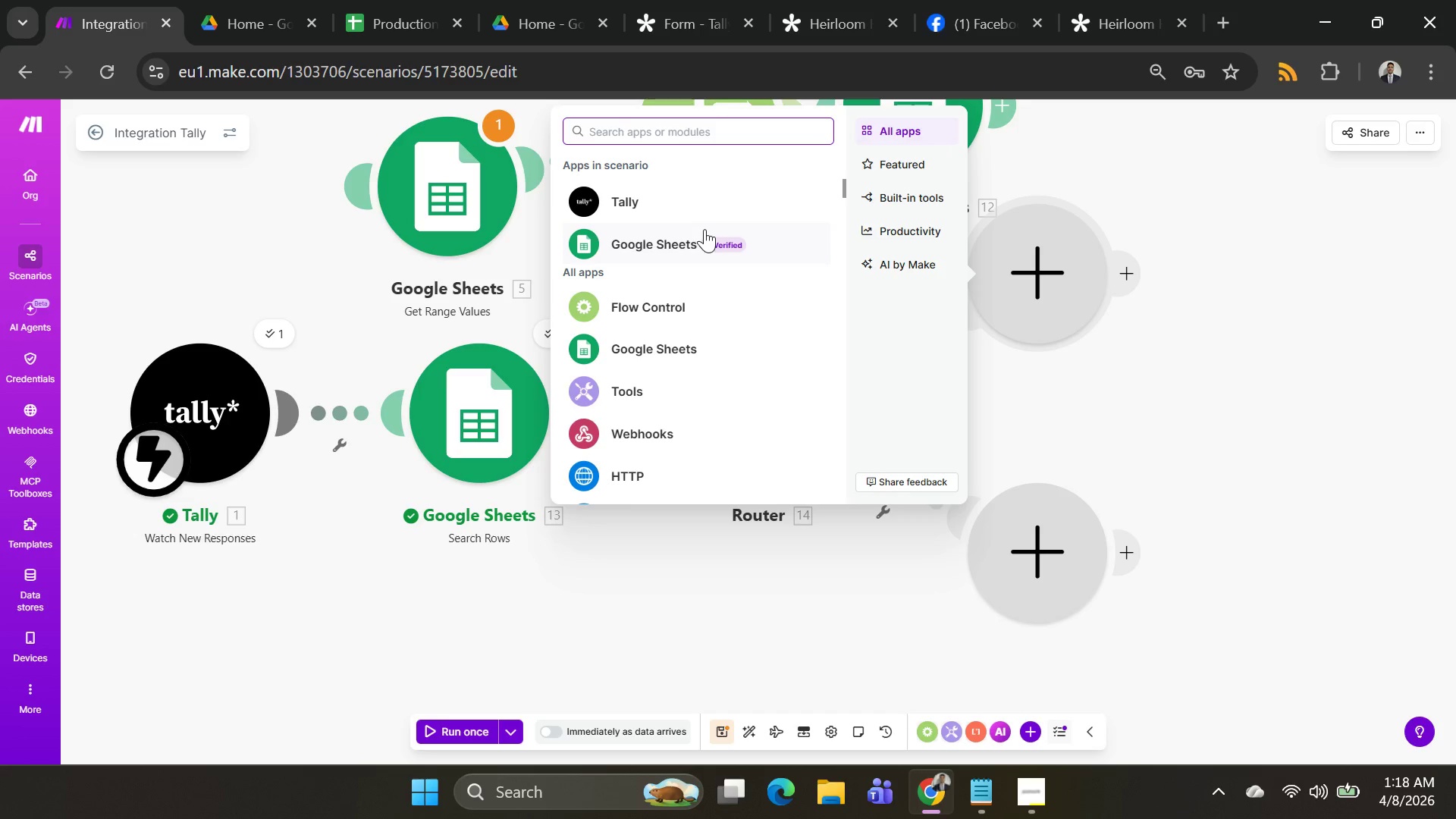 
wait(14.52)
 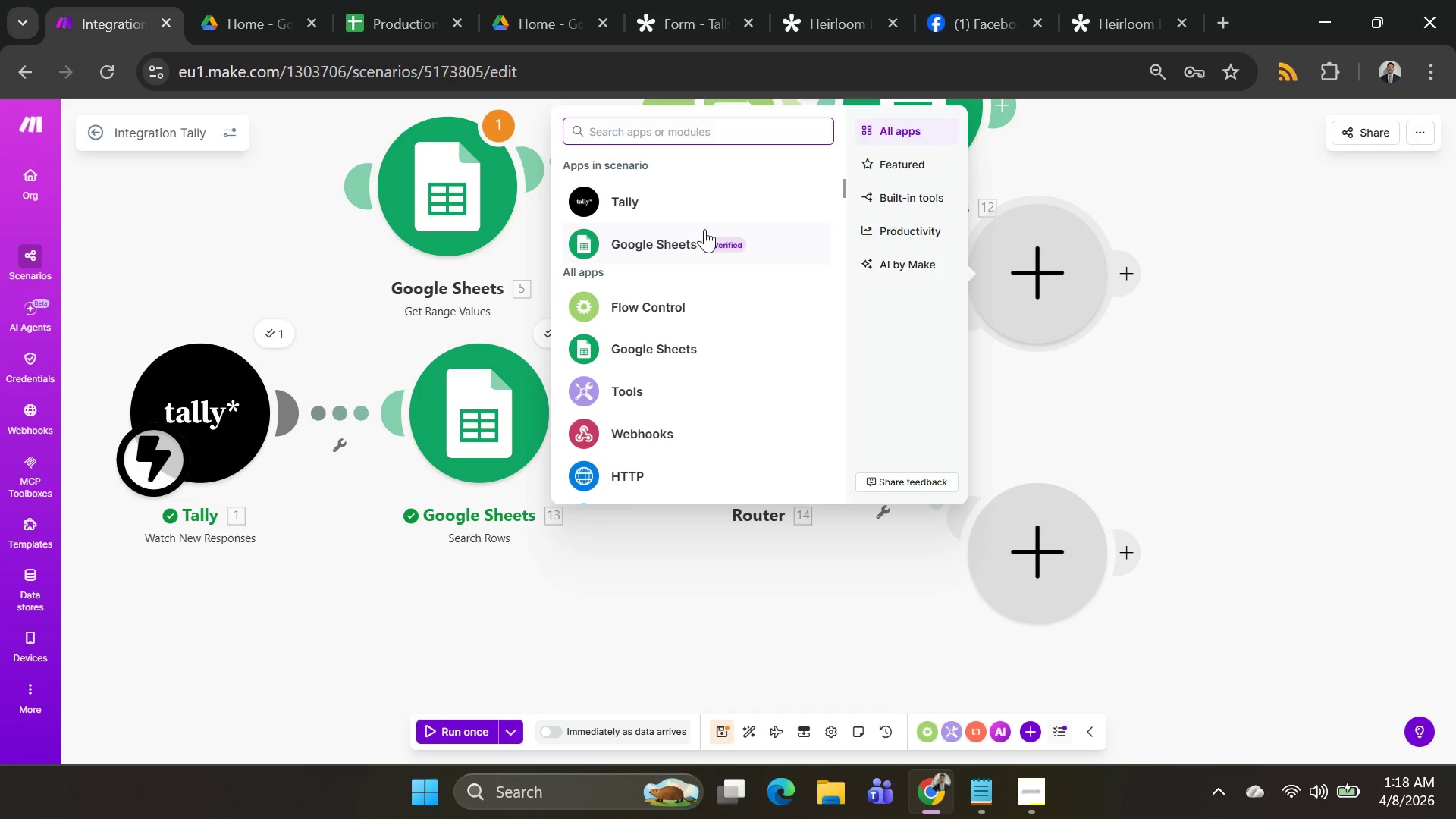 
left_click([1276, 217])
 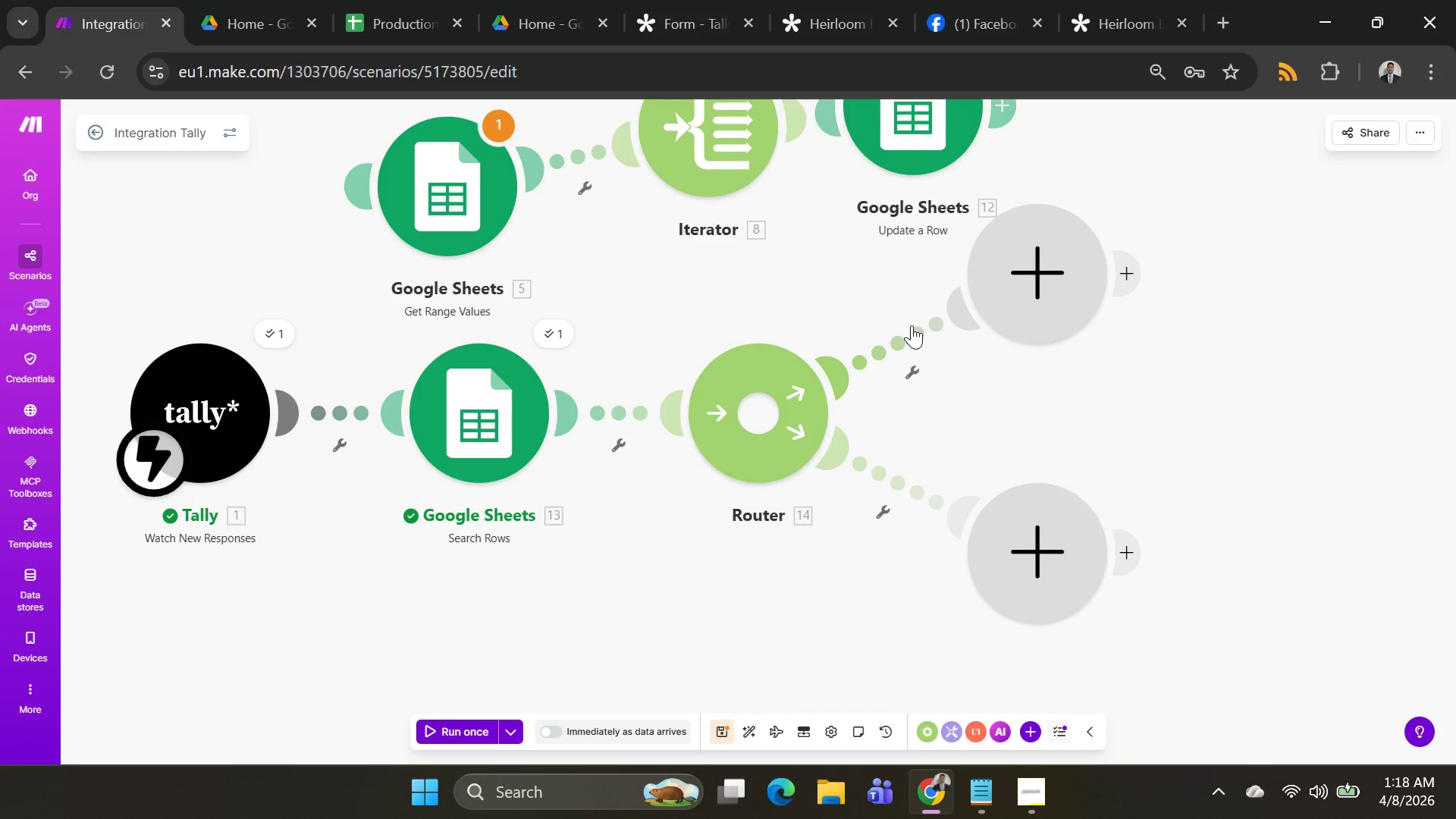 
left_click([903, 337])
 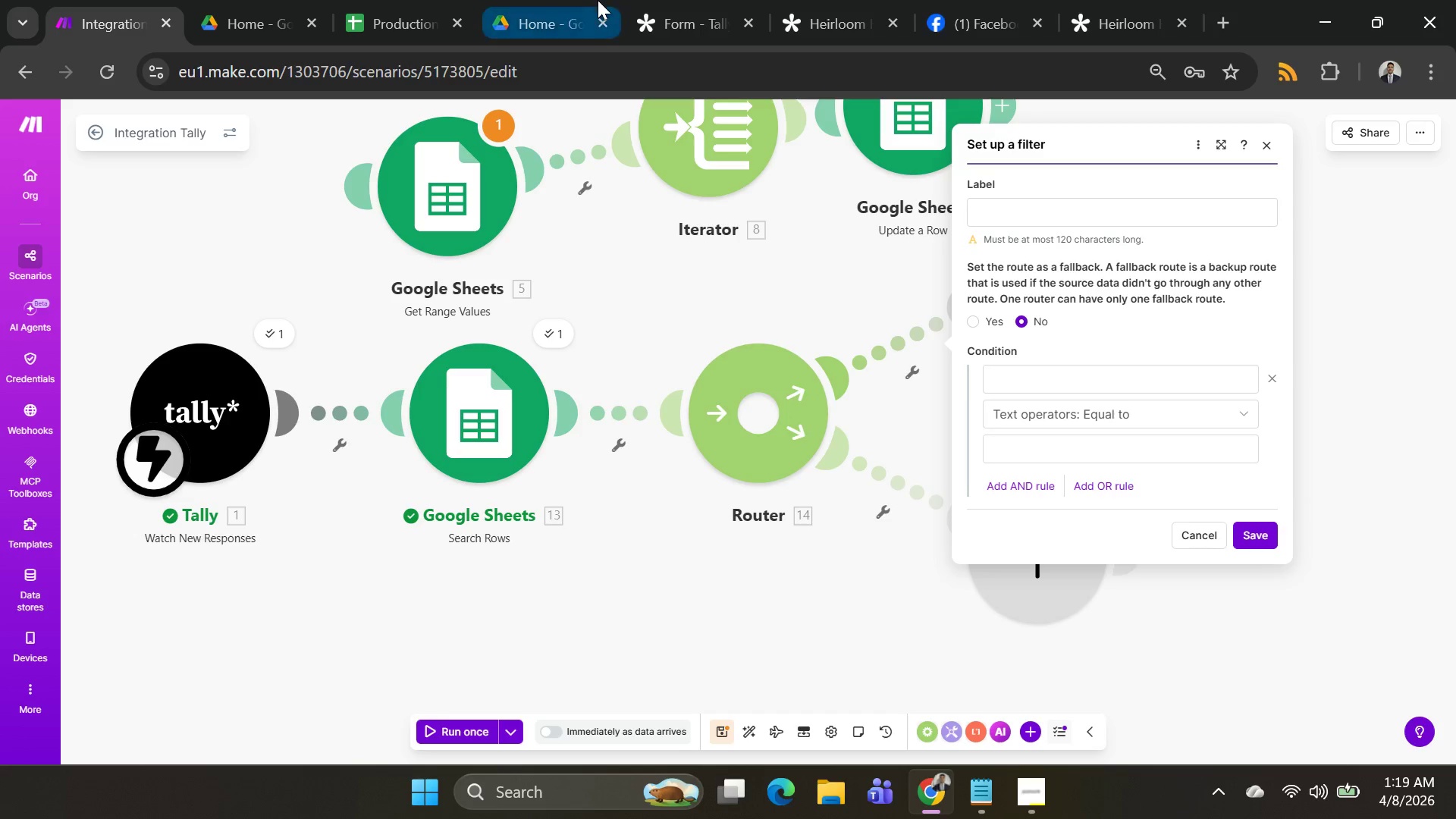 
wait(55.76)
 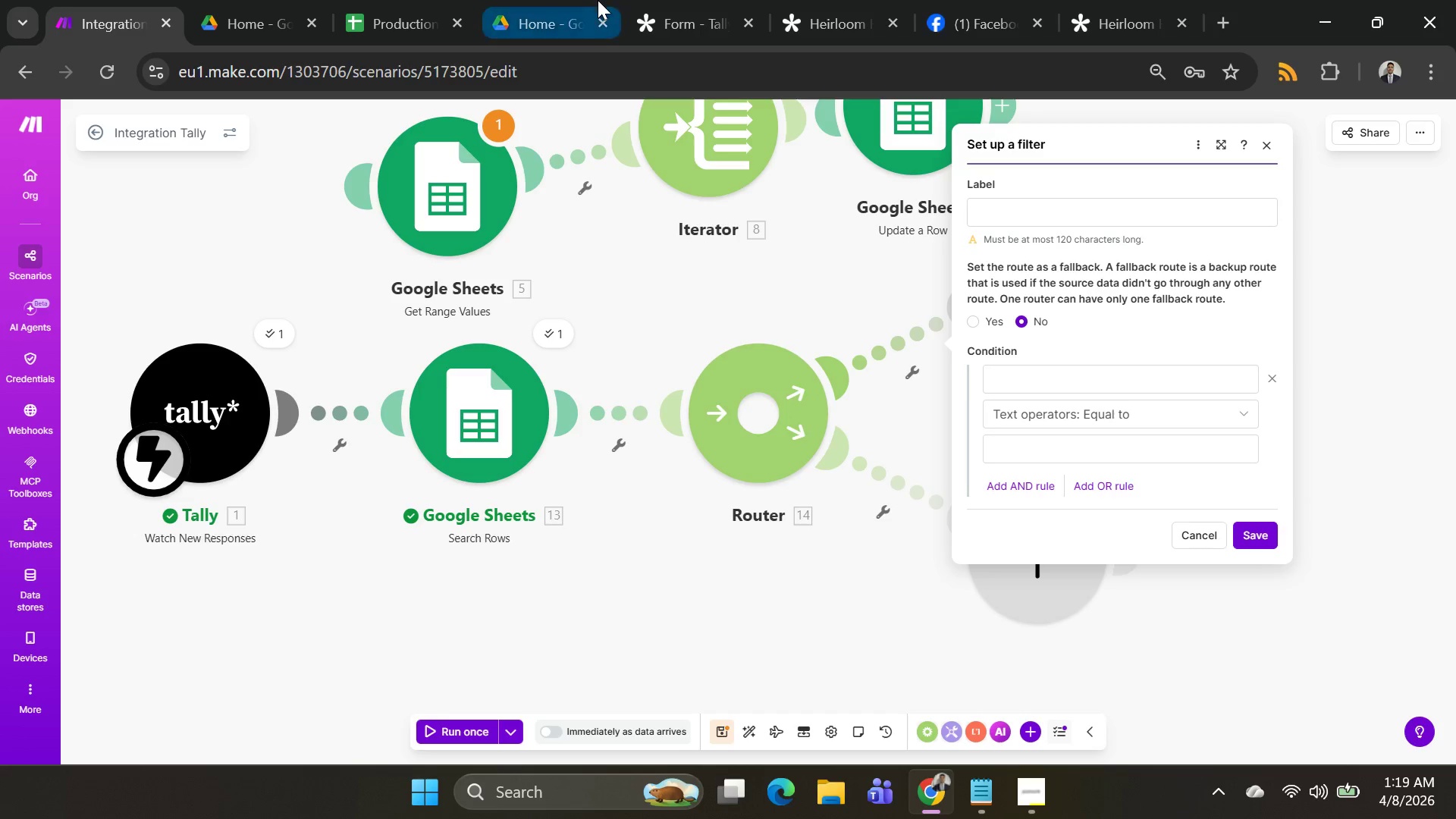 
left_click([559, 325])
 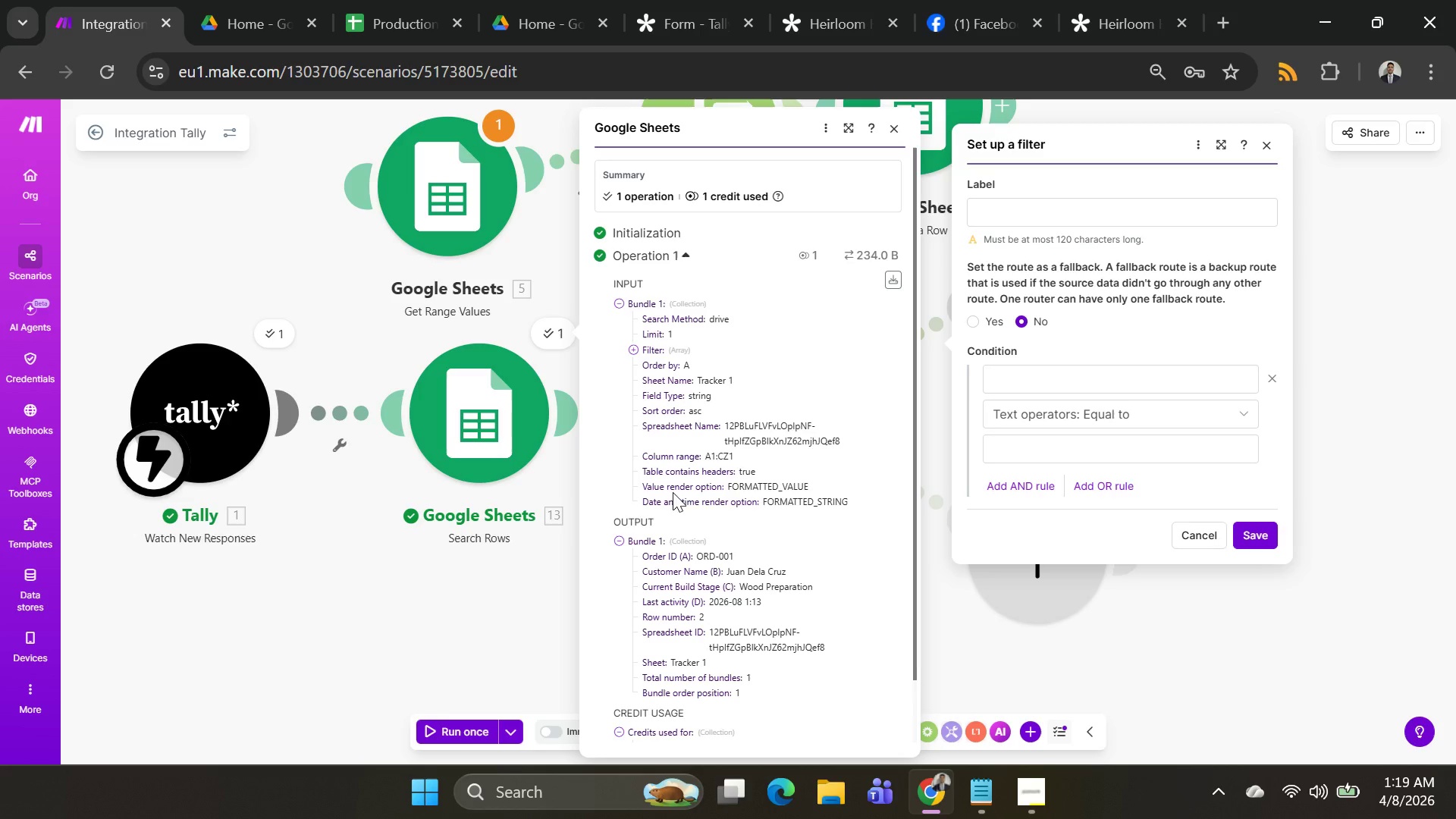 
scroll: coordinate [708, 485], scroll_direction: down, amount: 4.0
 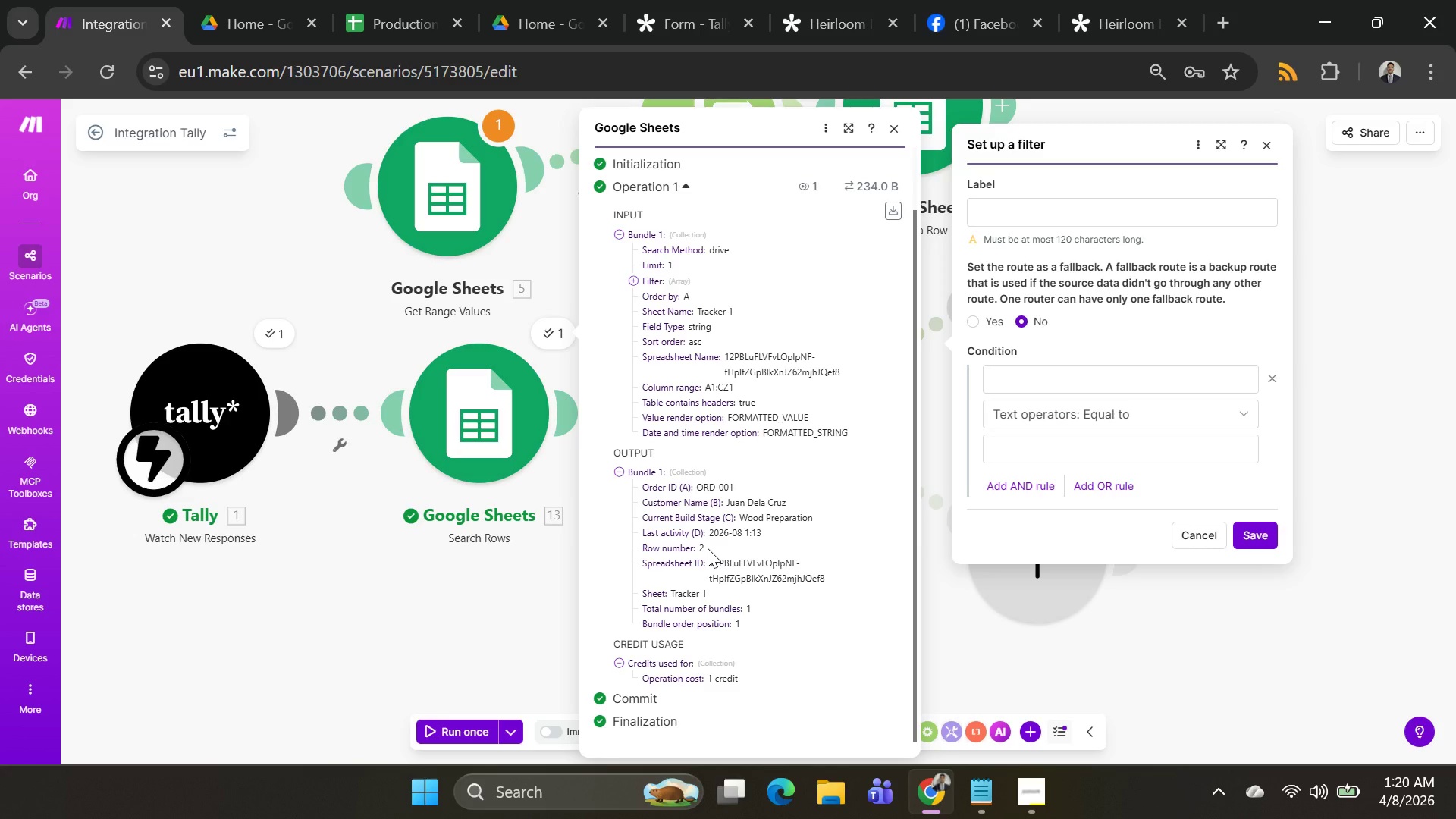 
wait(26.95)
 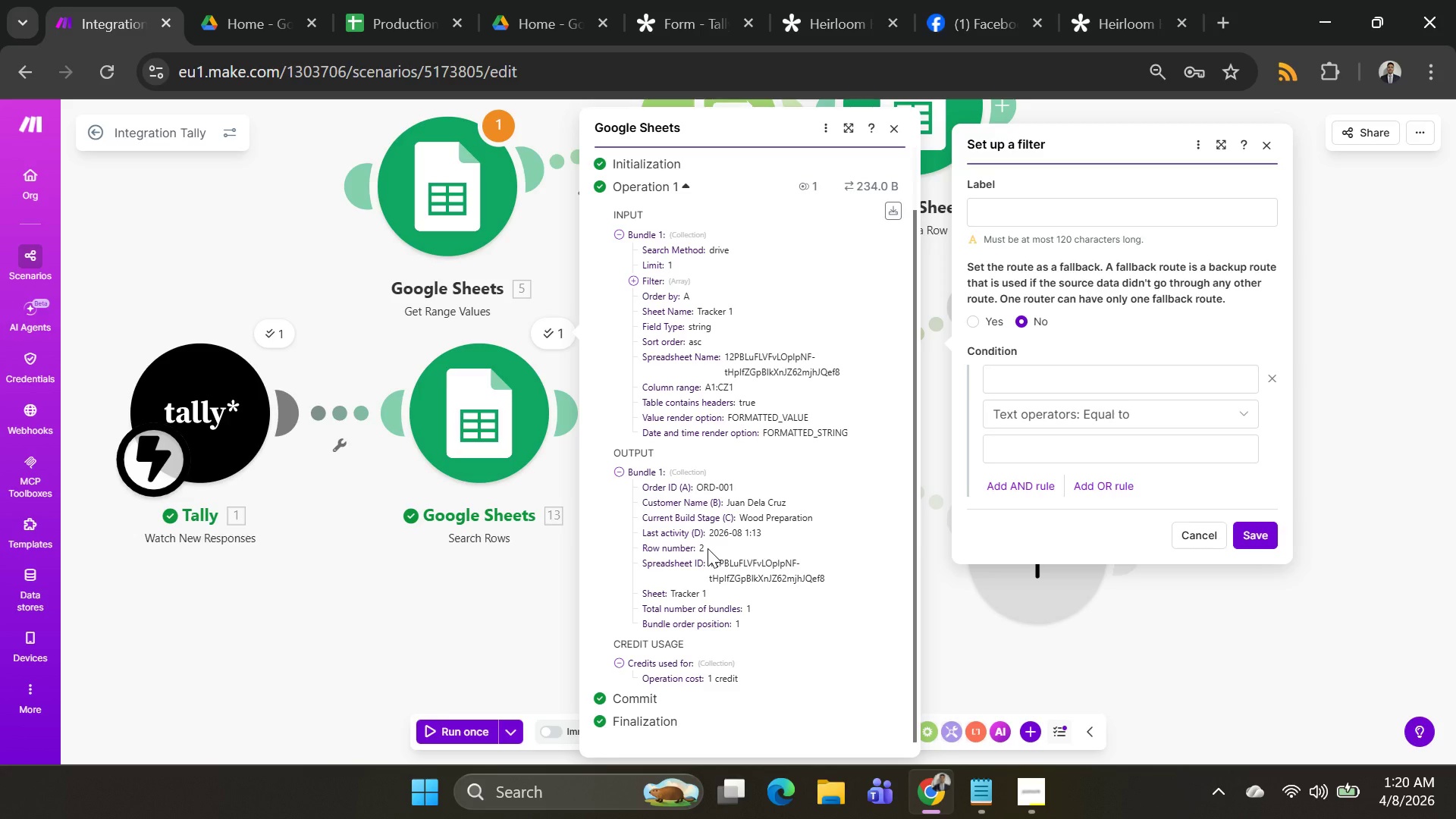 
left_click([547, 241])
 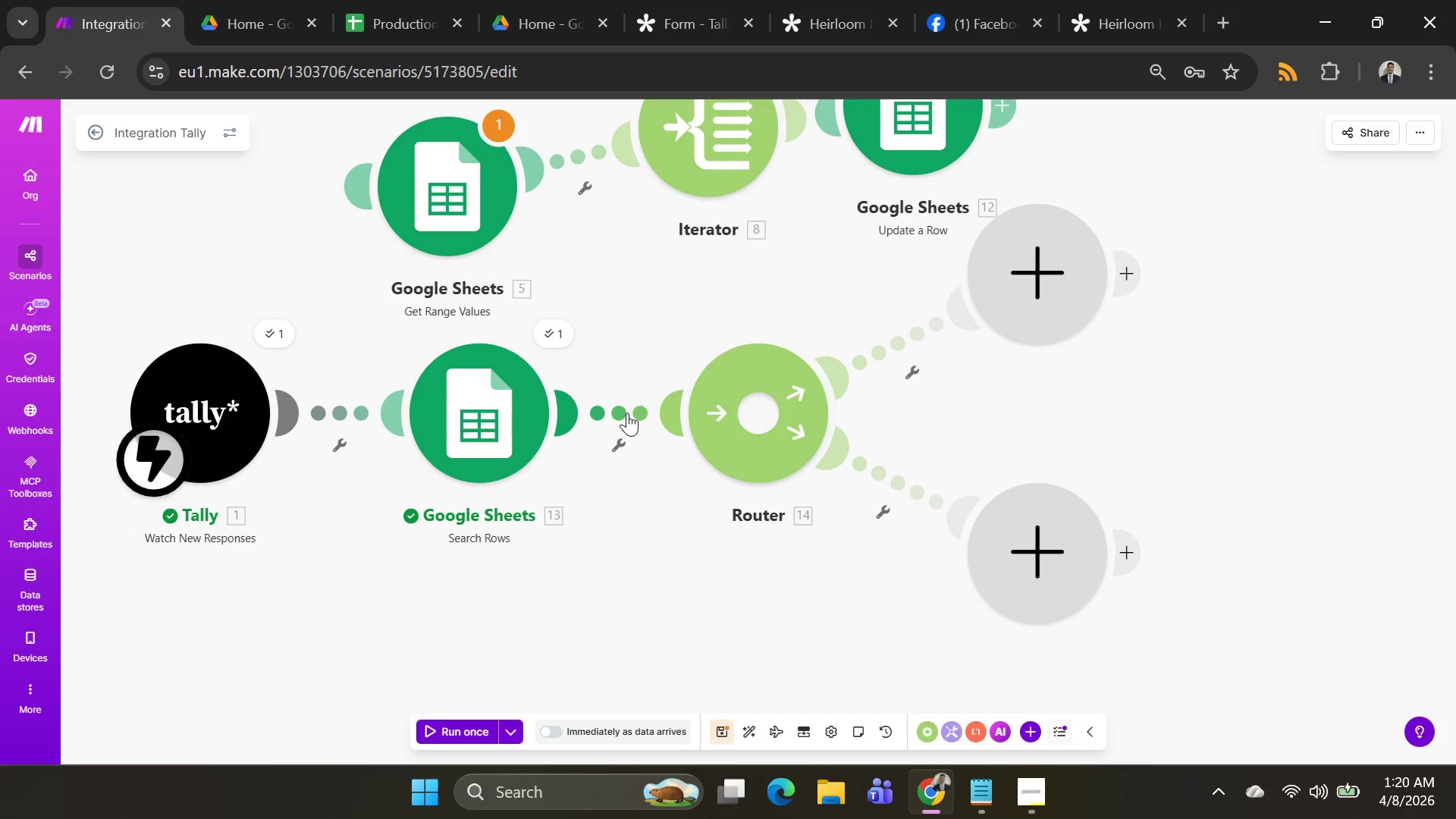 
wait(13.74)
 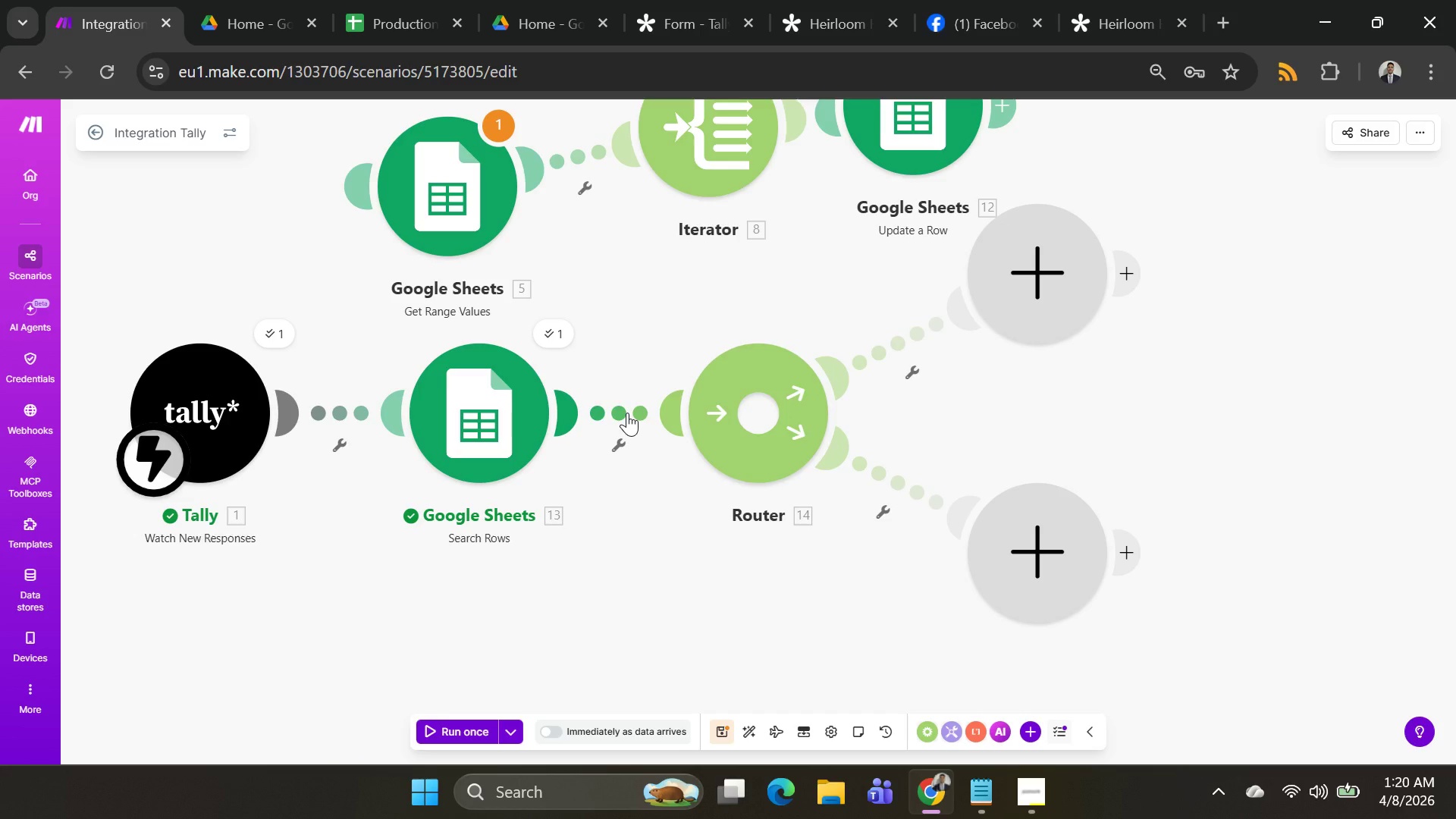 
left_click([610, 416])
 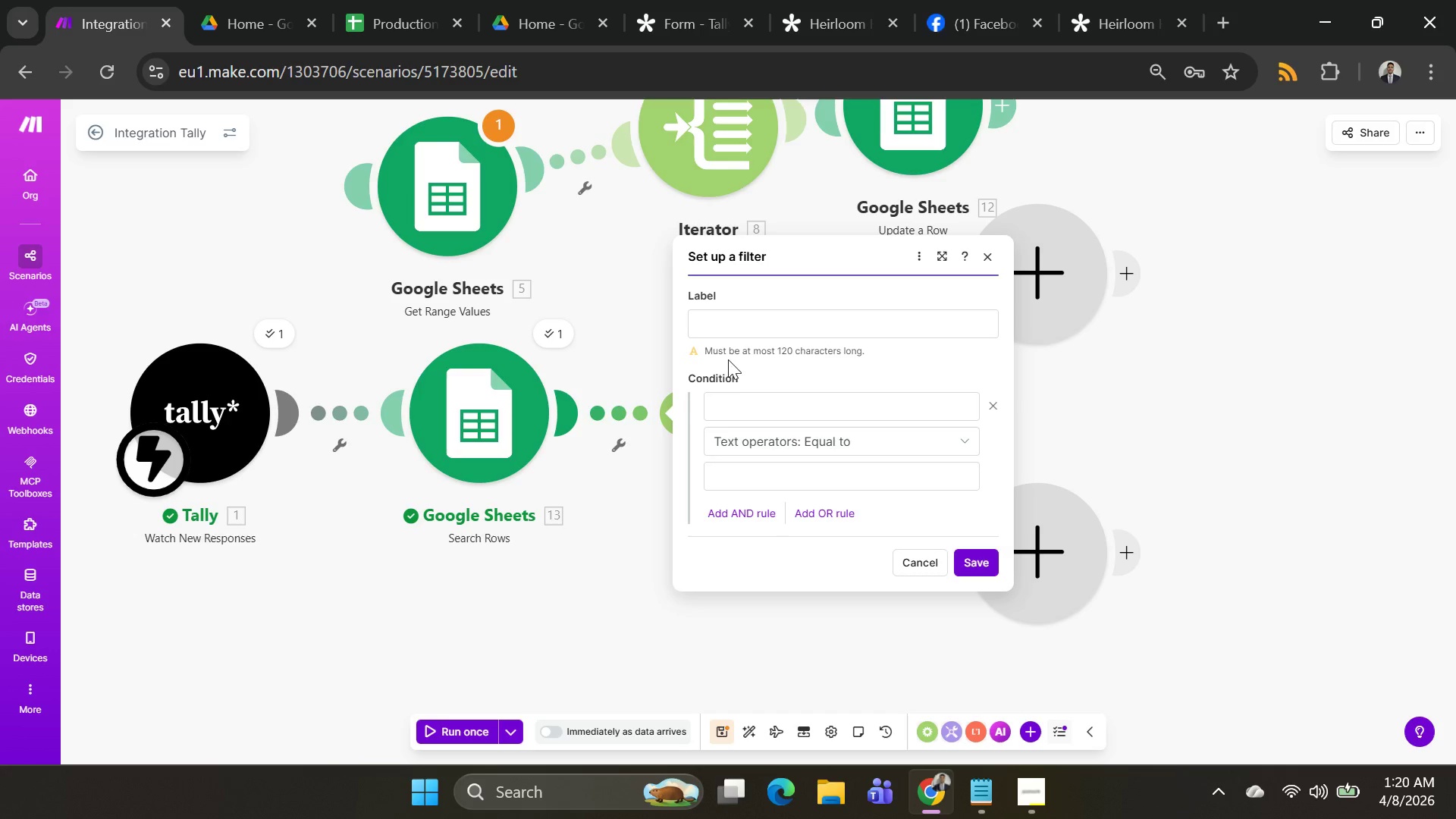 
left_click([748, 404])
 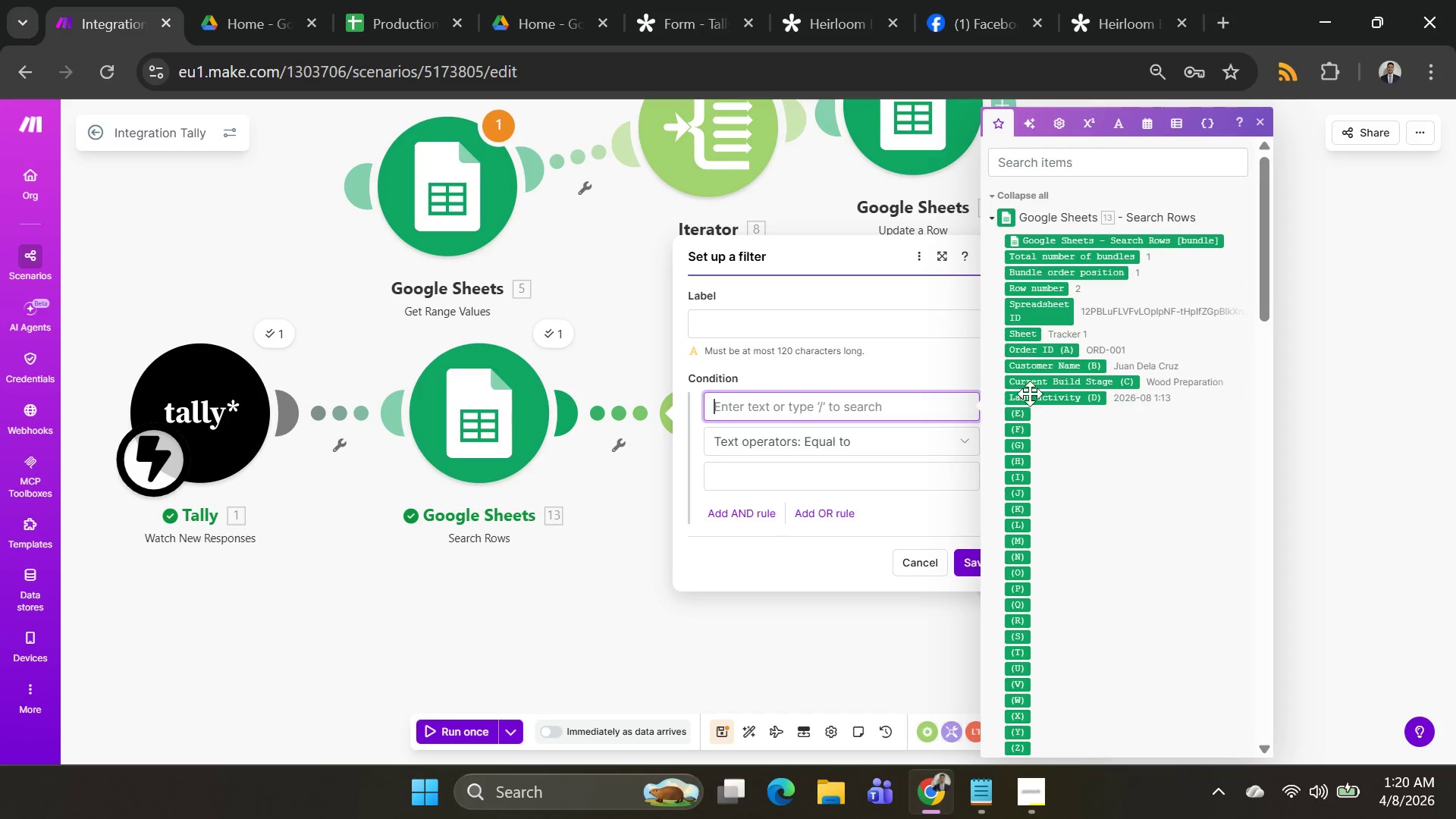 
scroll: coordinate [1067, 386], scroll_direction: up, amount: 3.0
 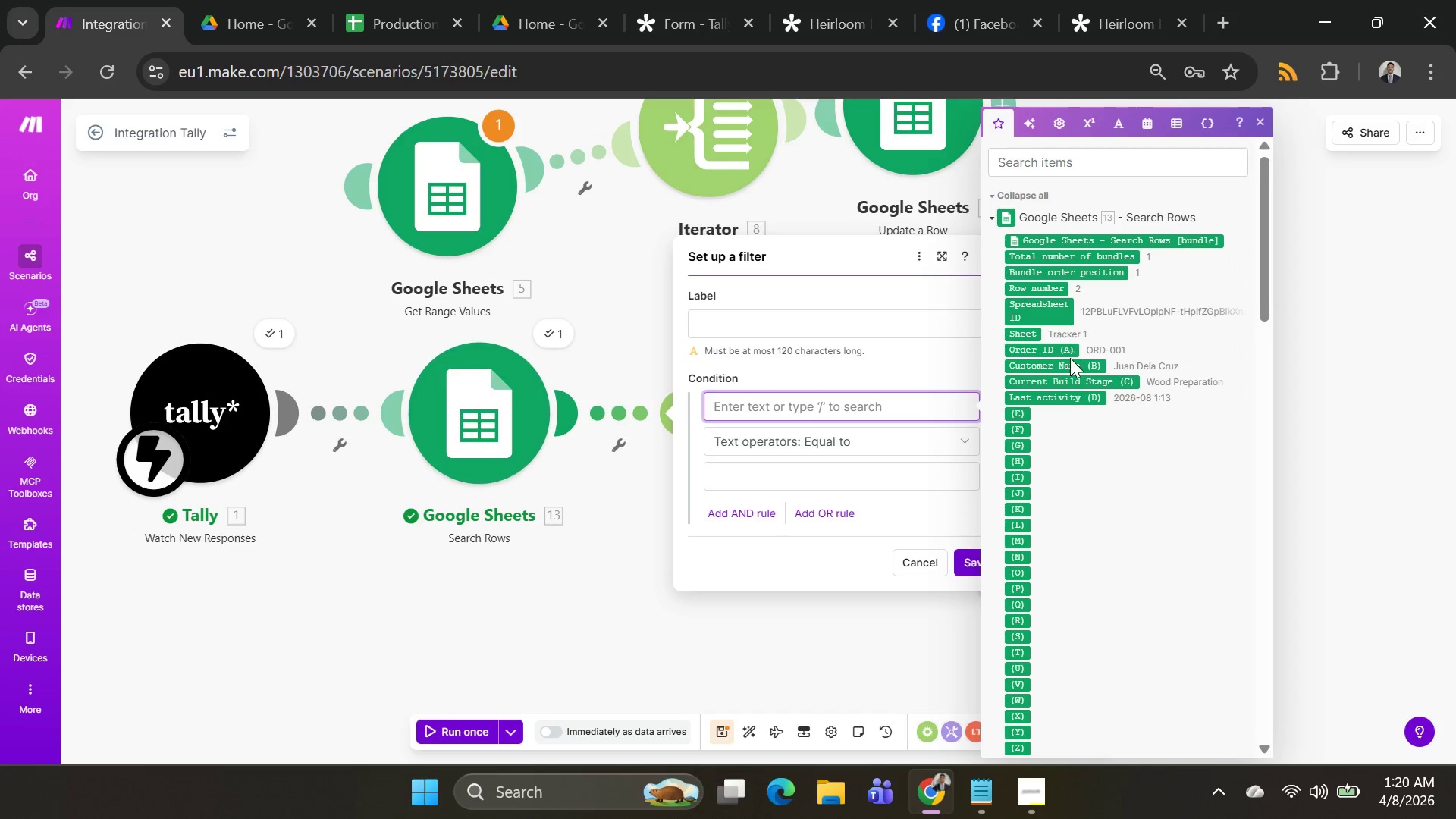 
scroll: coordinate [1070, 357], scroll_direction: down, amount: 4.0
 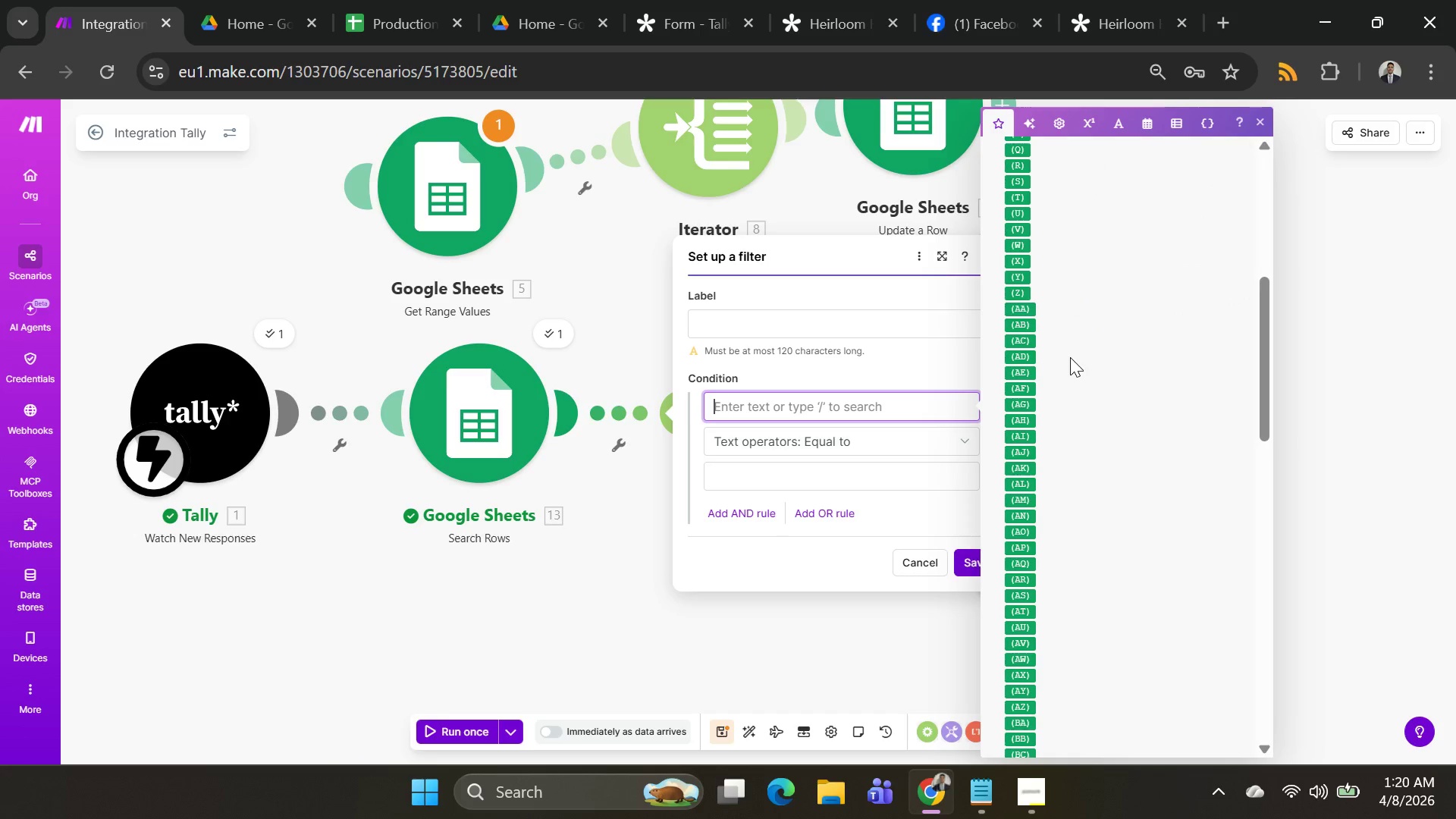 
scroll: coordinate [1070, 357], scroll_direction: up, amount: 4.0
 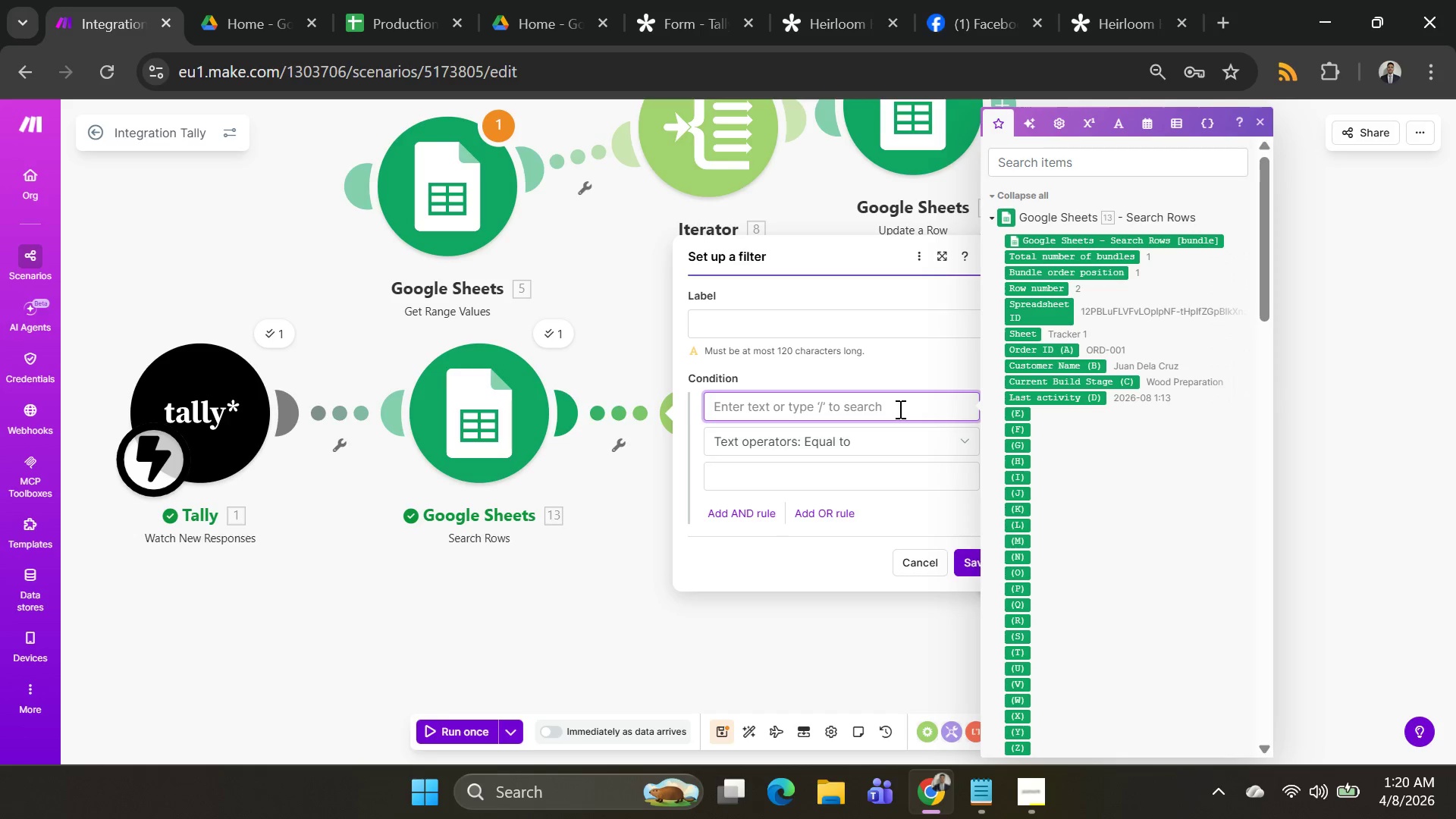 
left_click([899, 409])
 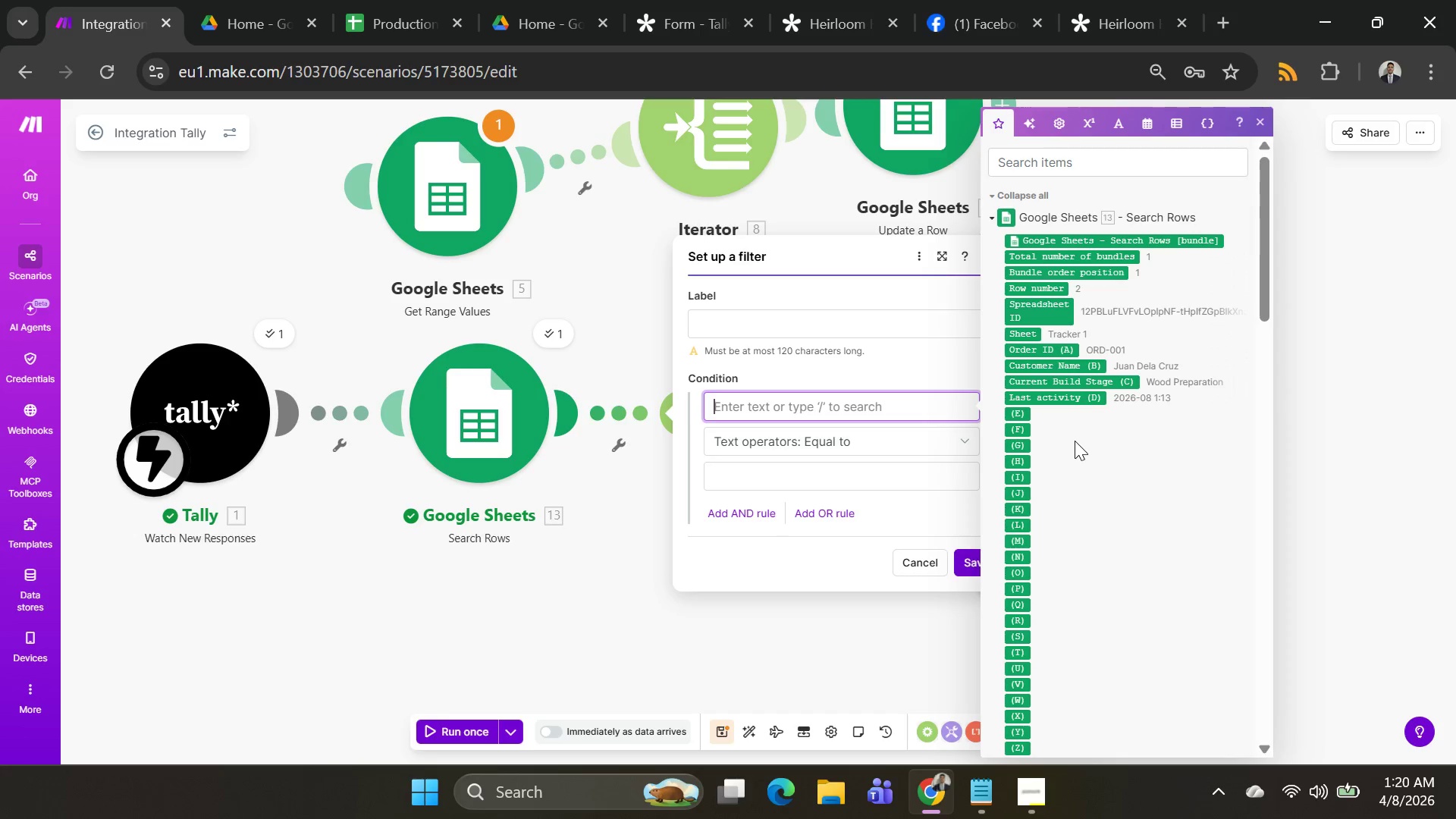 
scroll: coordinate [1075, 441], scroll_direction: up, amount: 3.0
 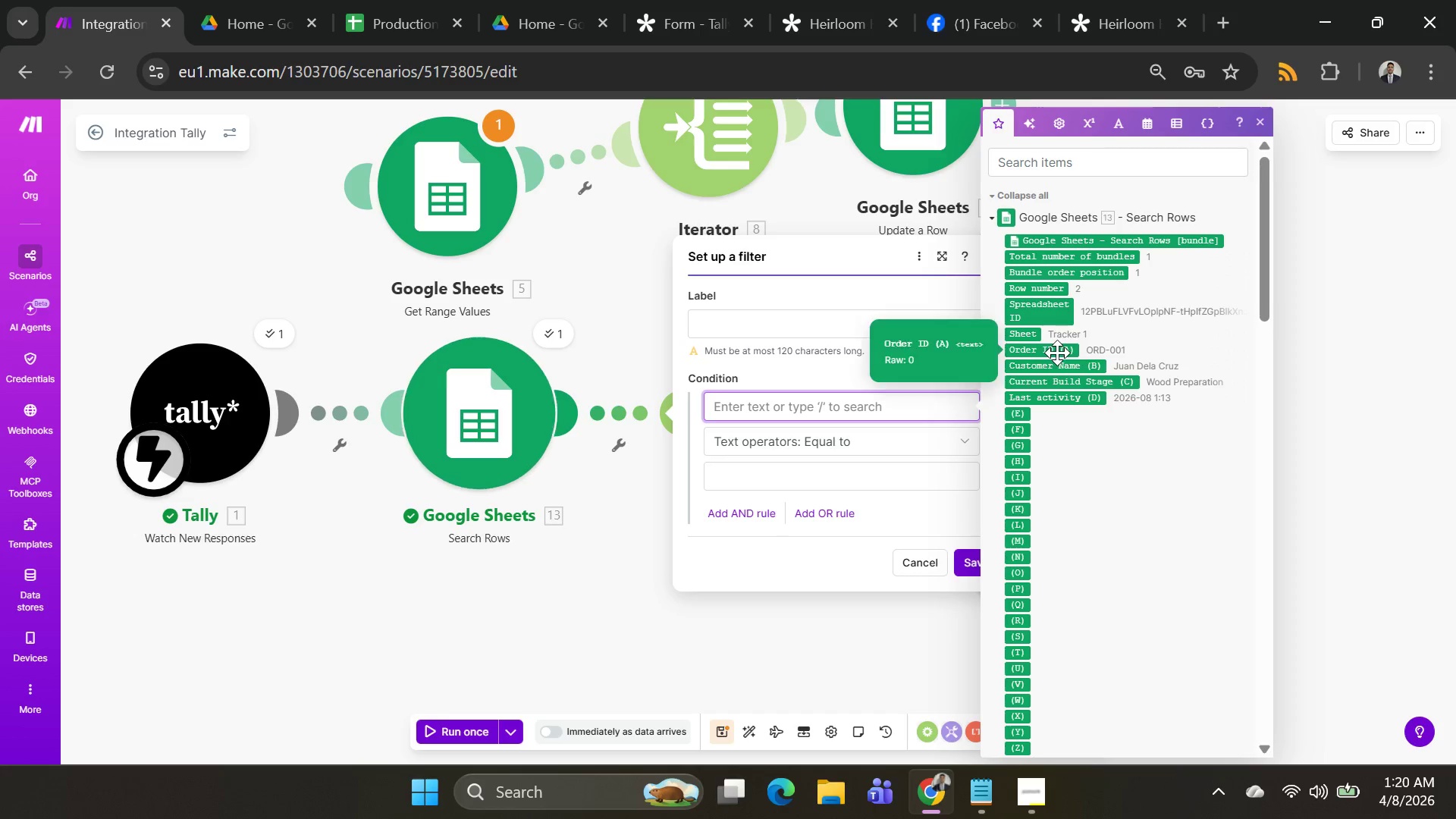 
wait(5.06)
 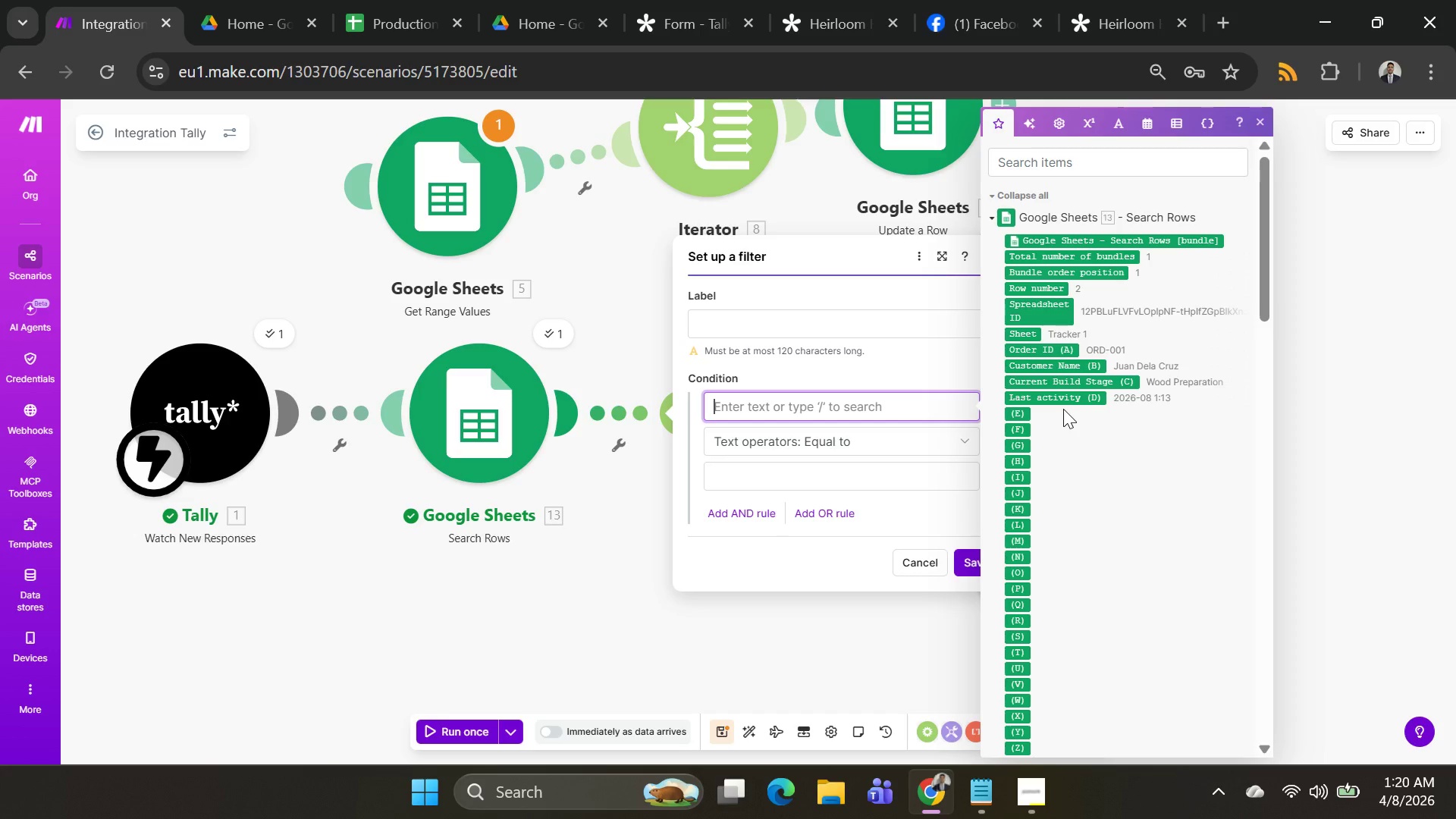 
left_click([1057, 351])
 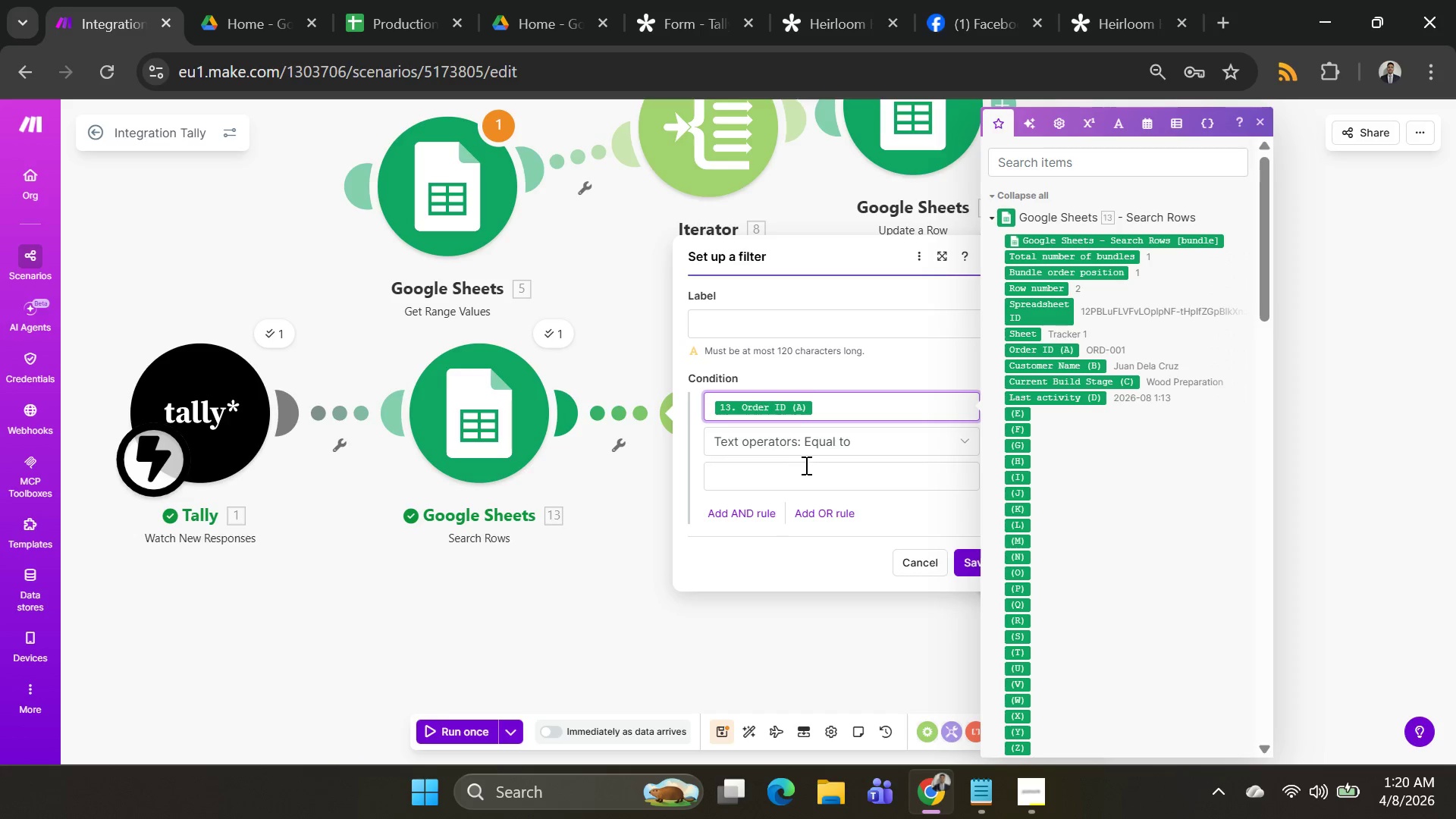 
left_click([810, 443])
 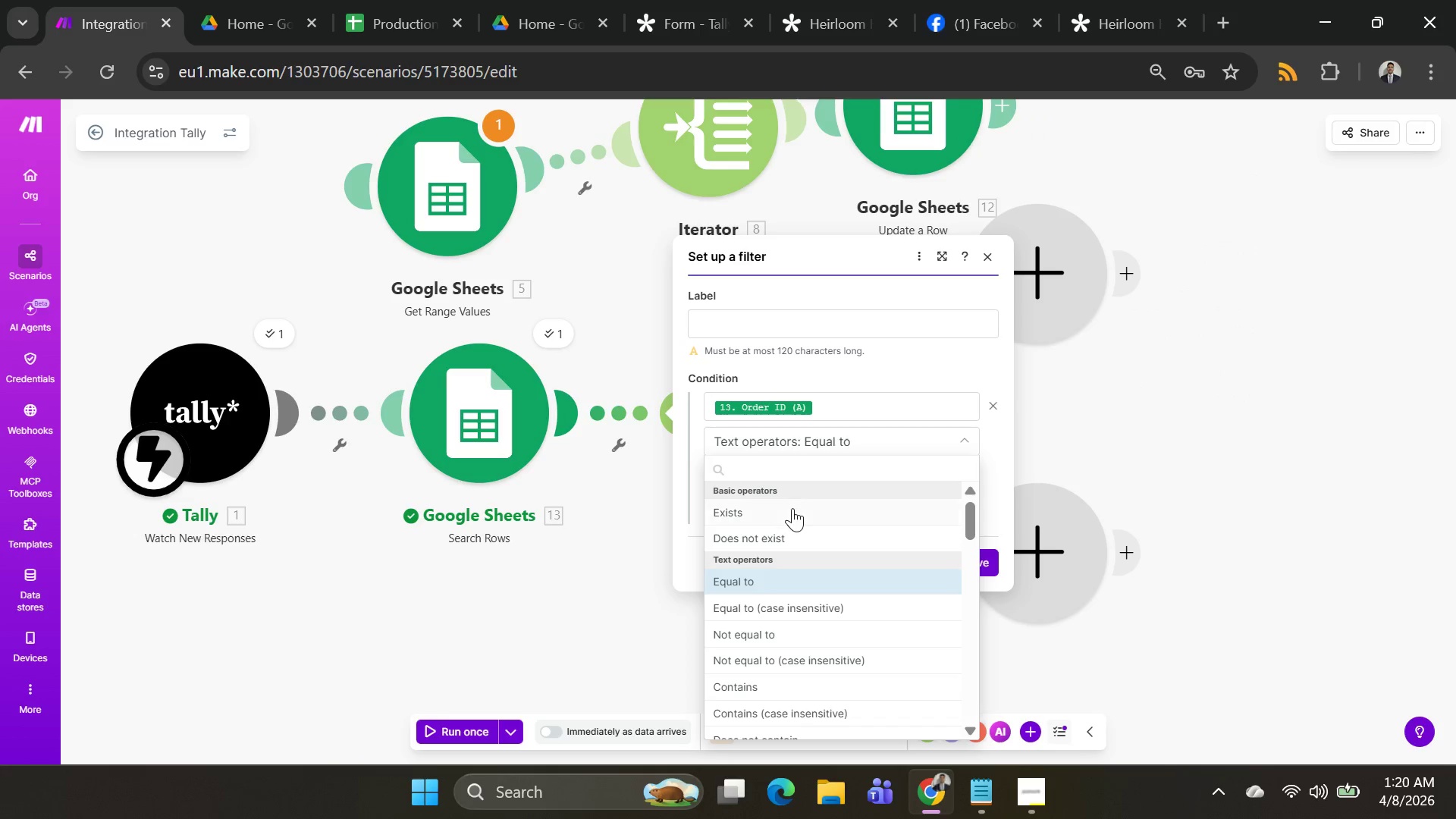 
left_click([792, 508])
 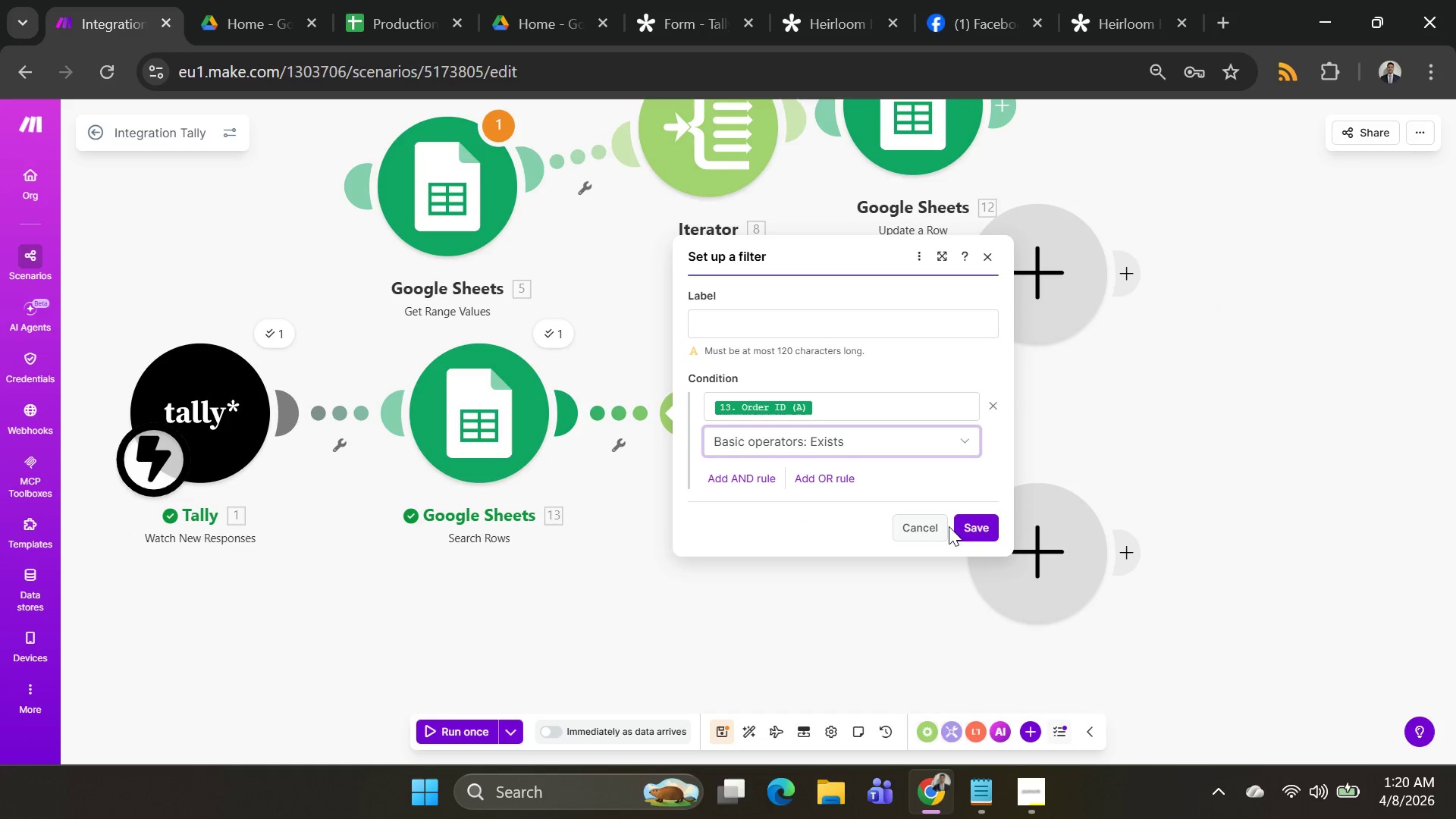 
left_click([972, 530])
 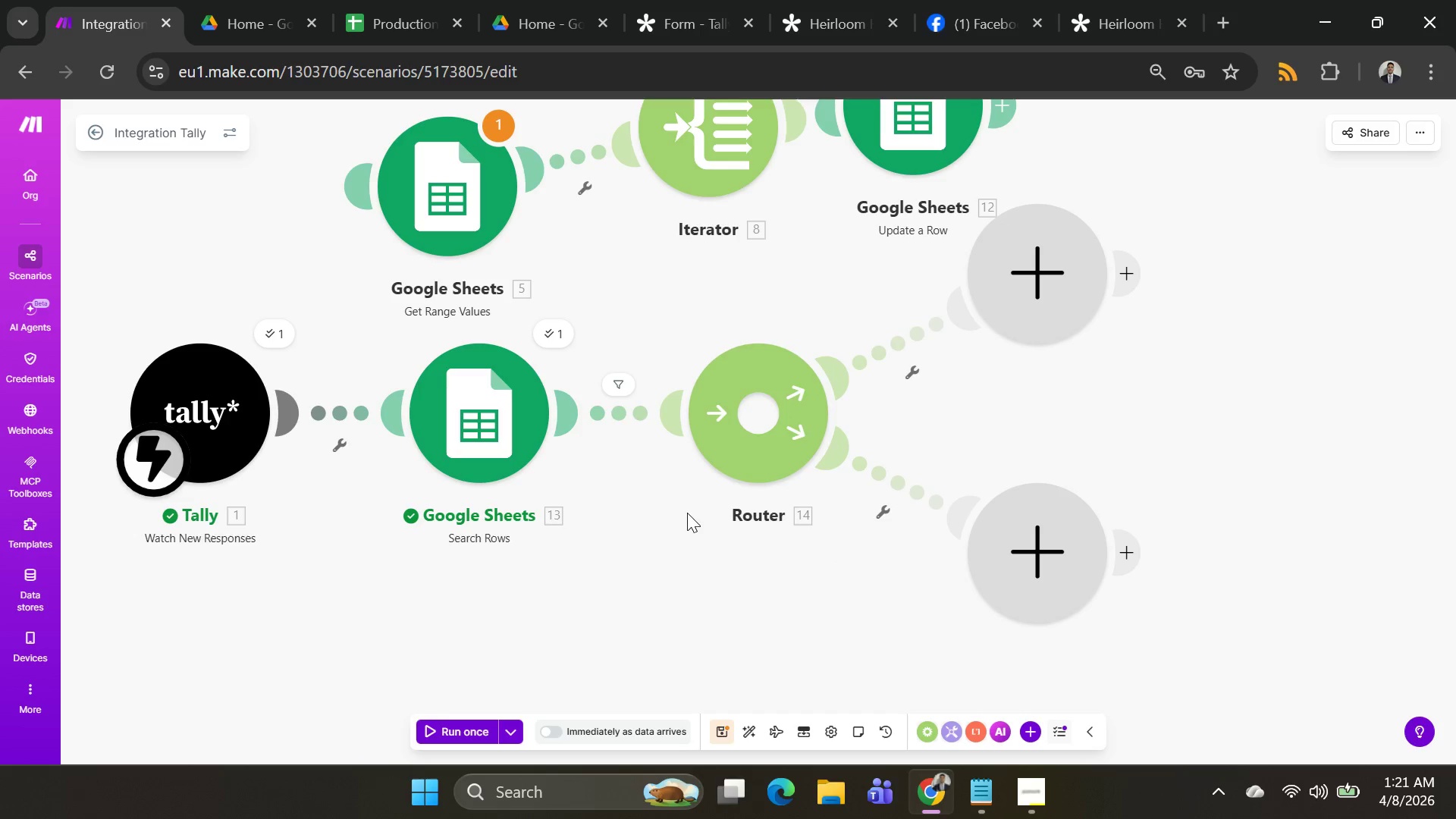 
wait(13.47)
 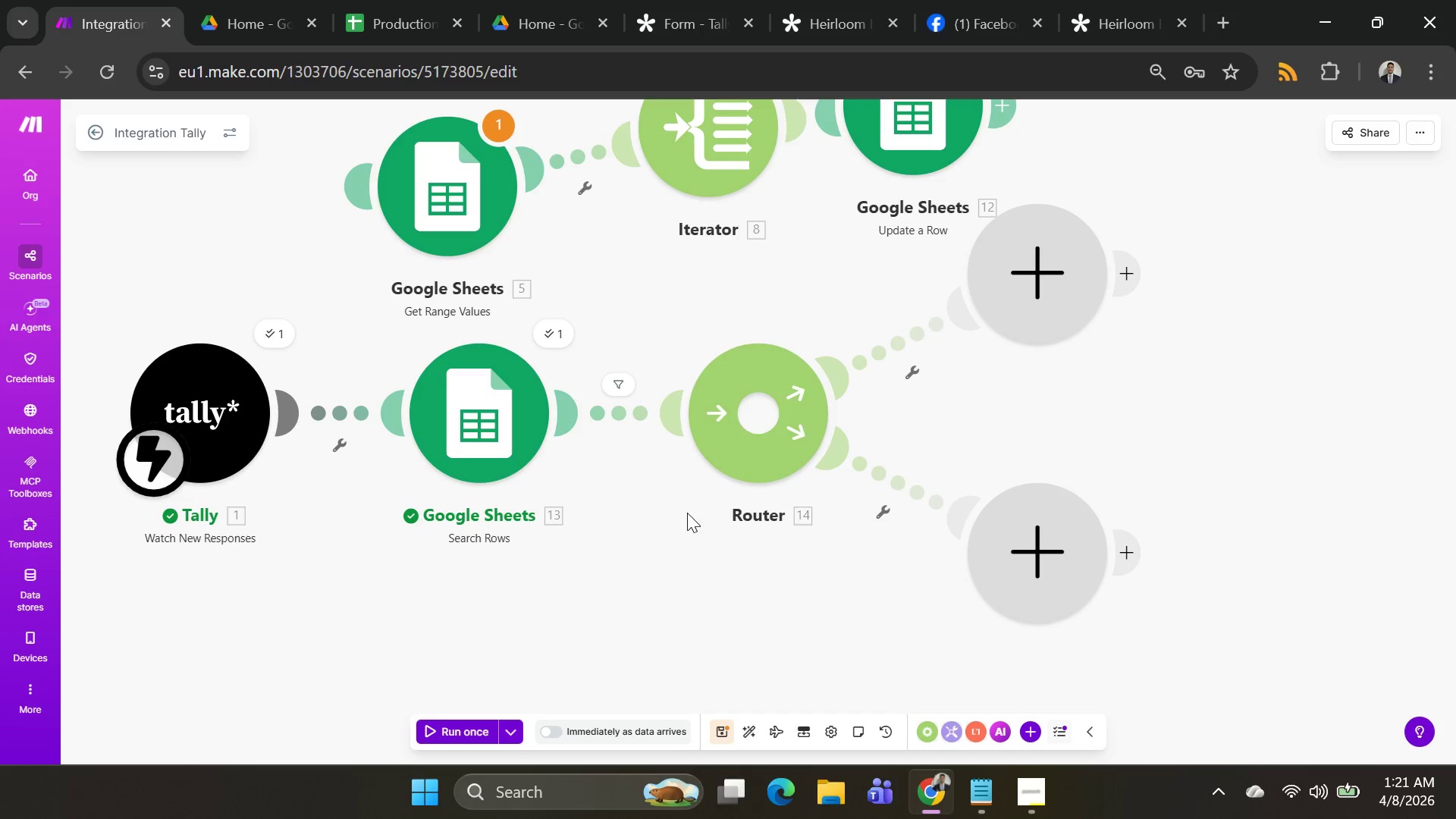 
left_click([1046, 281])
 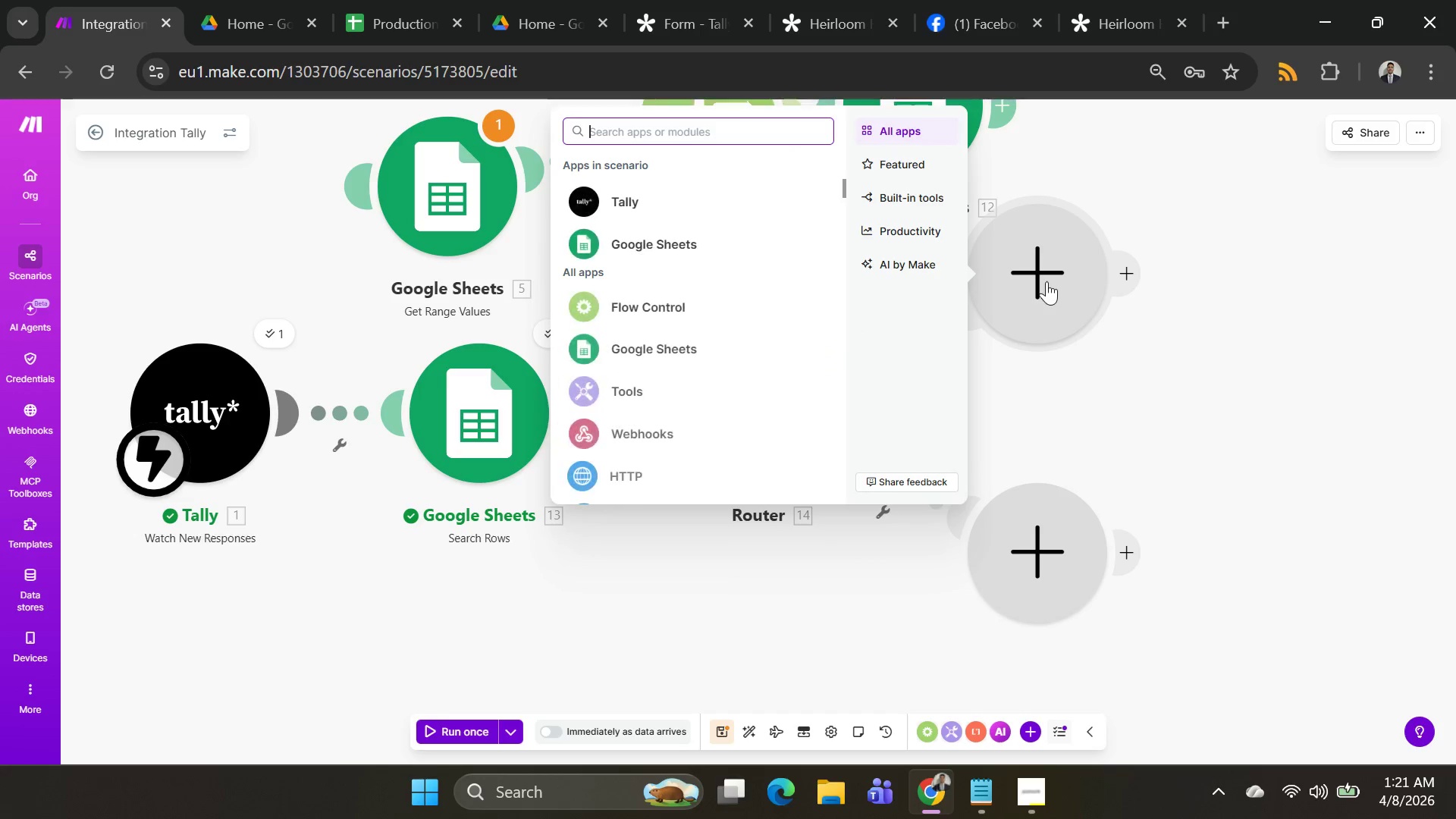 
mouse_move([723, 226])
 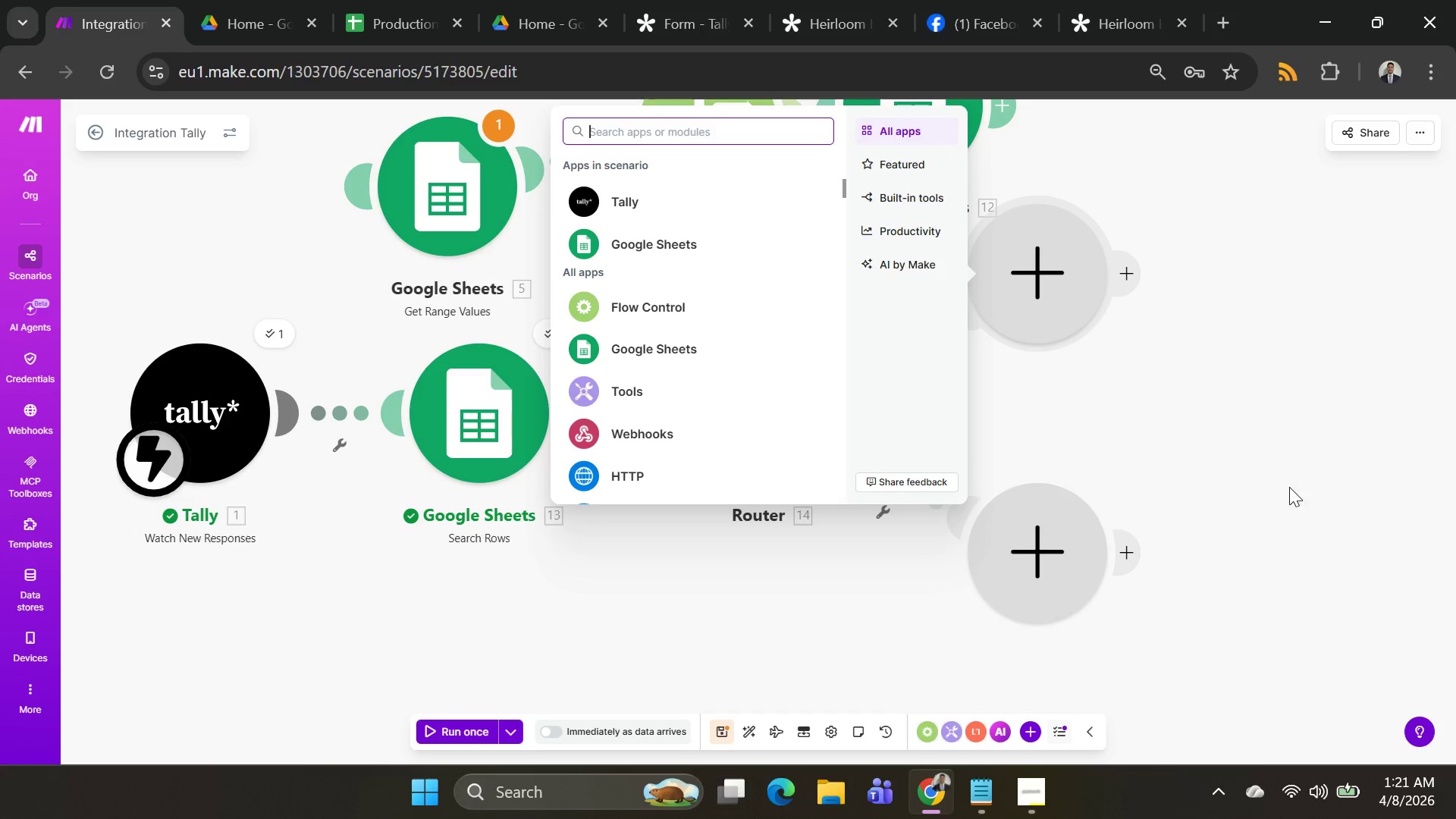 
left_click([1260, 447])
 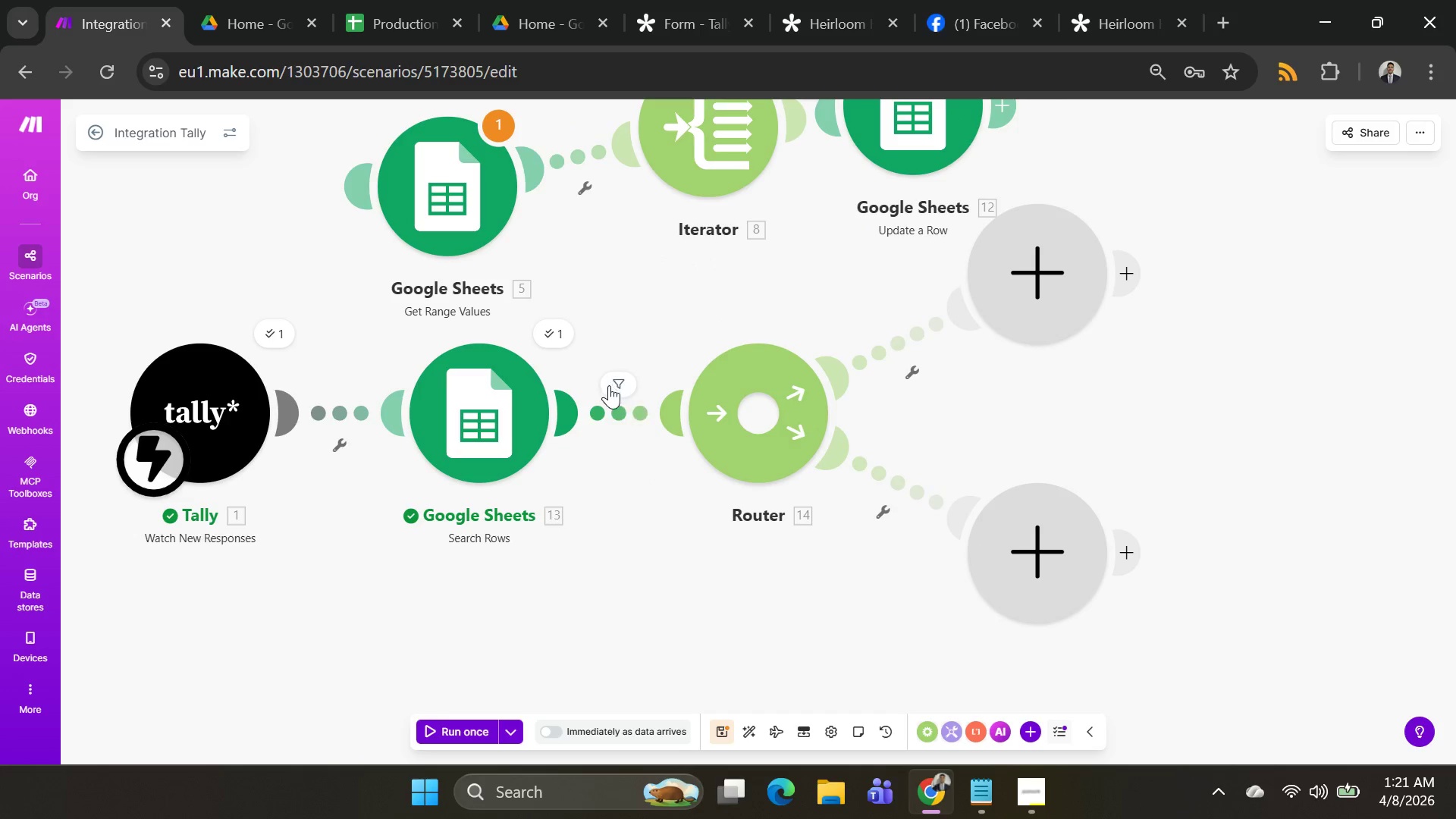 
left_click([619, 418])
 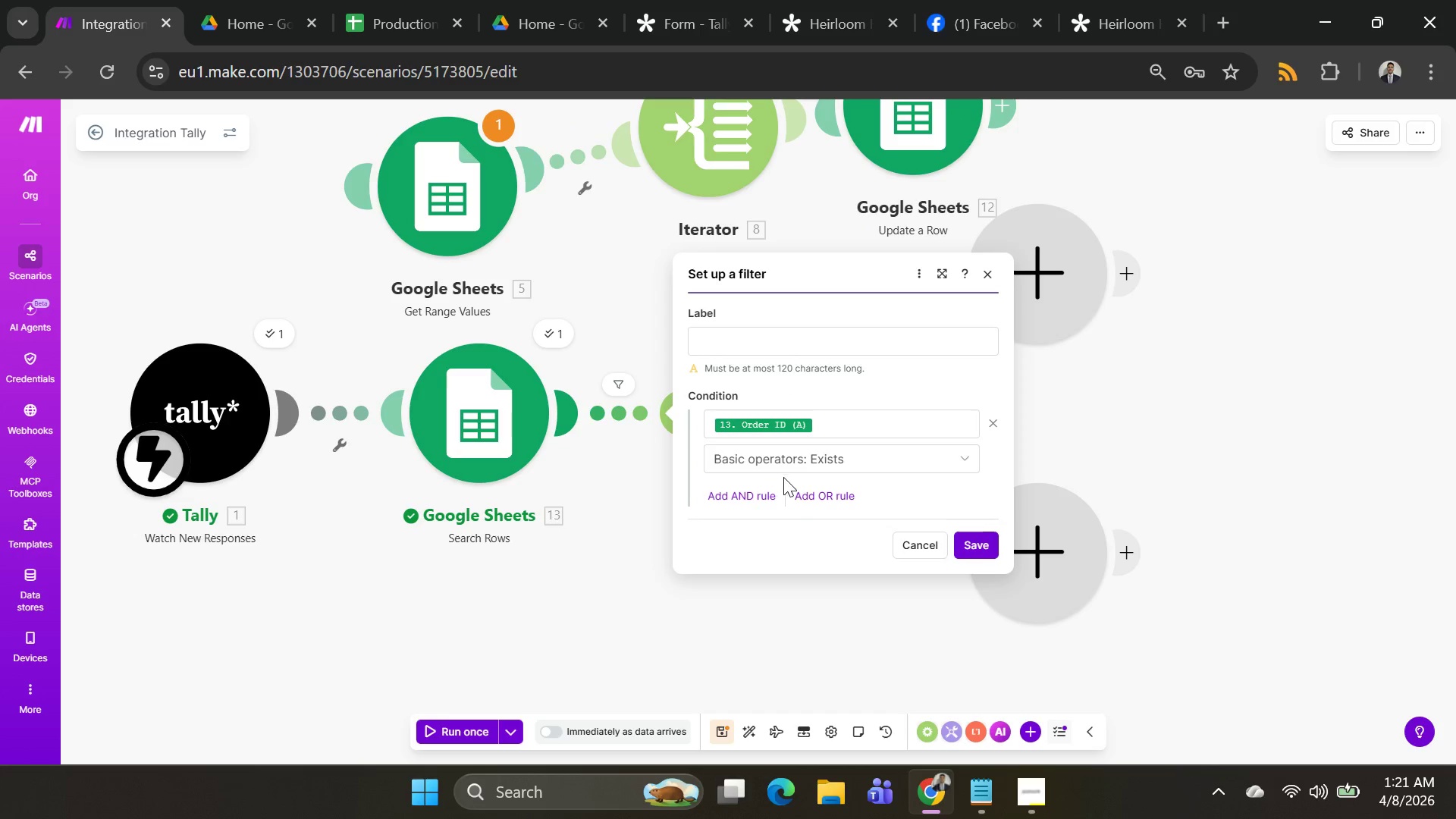 
left_click([817, 495])
 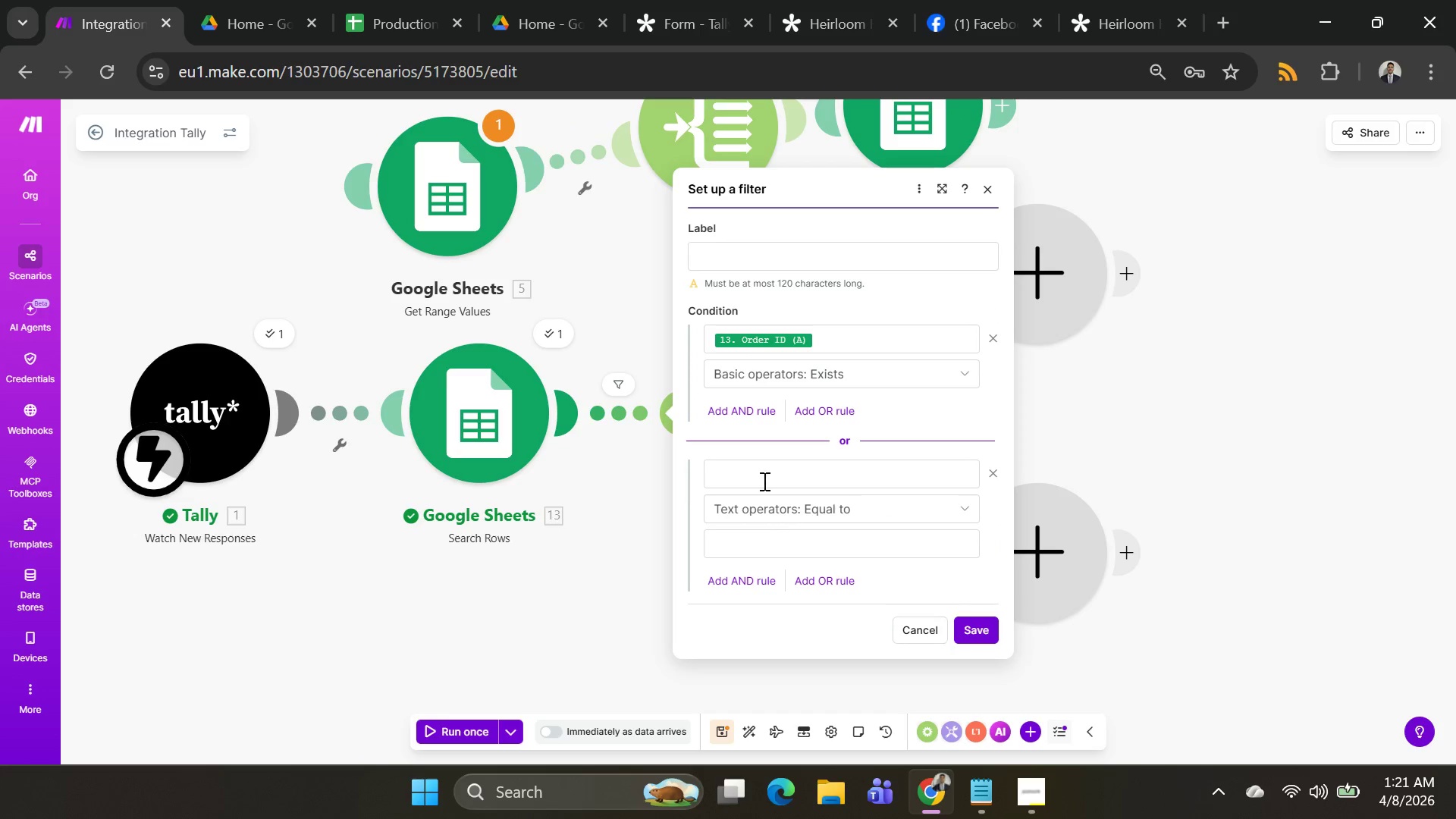 
left_click([761, 472])
 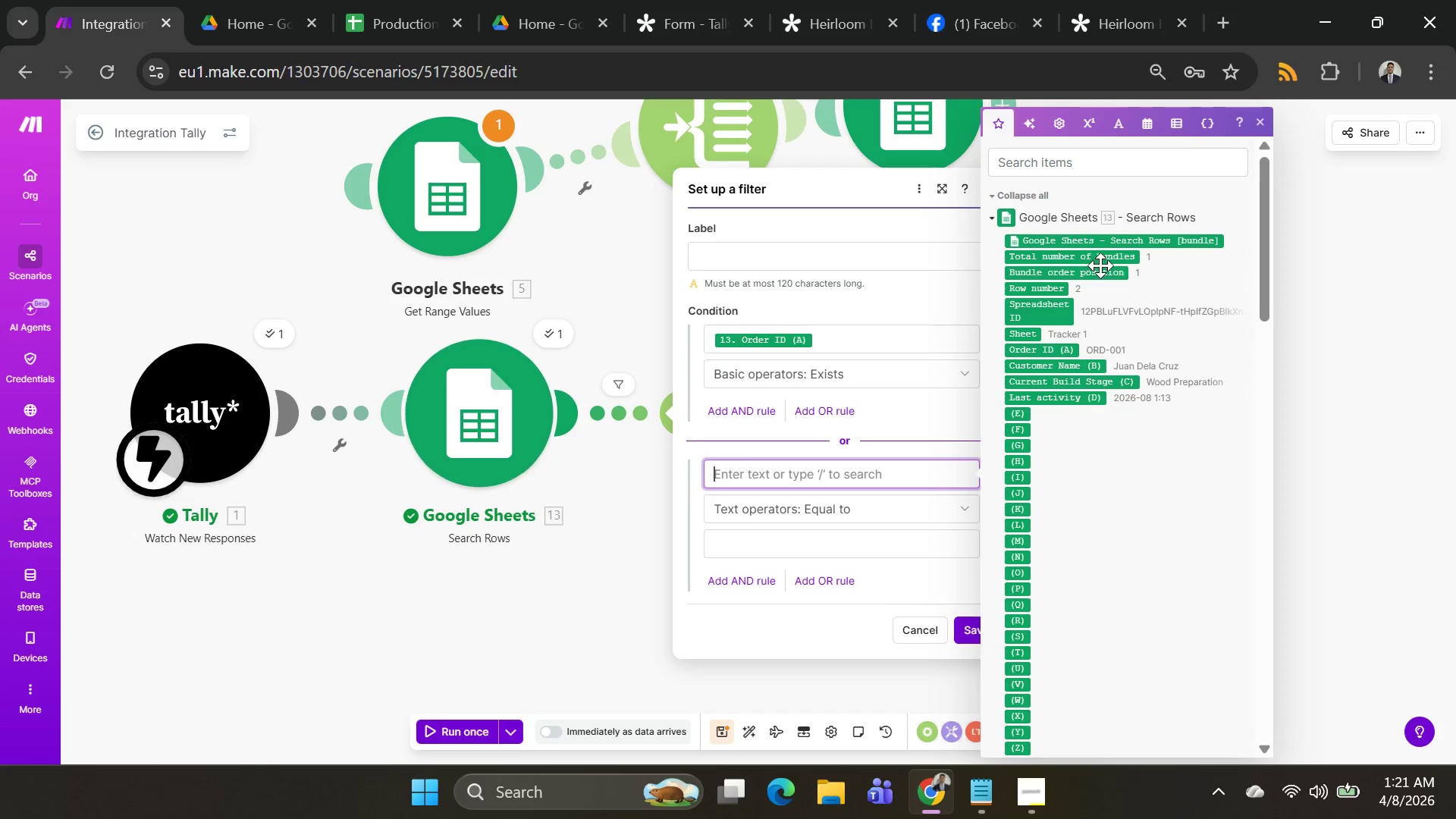 
mouse_move([1113, 264])
 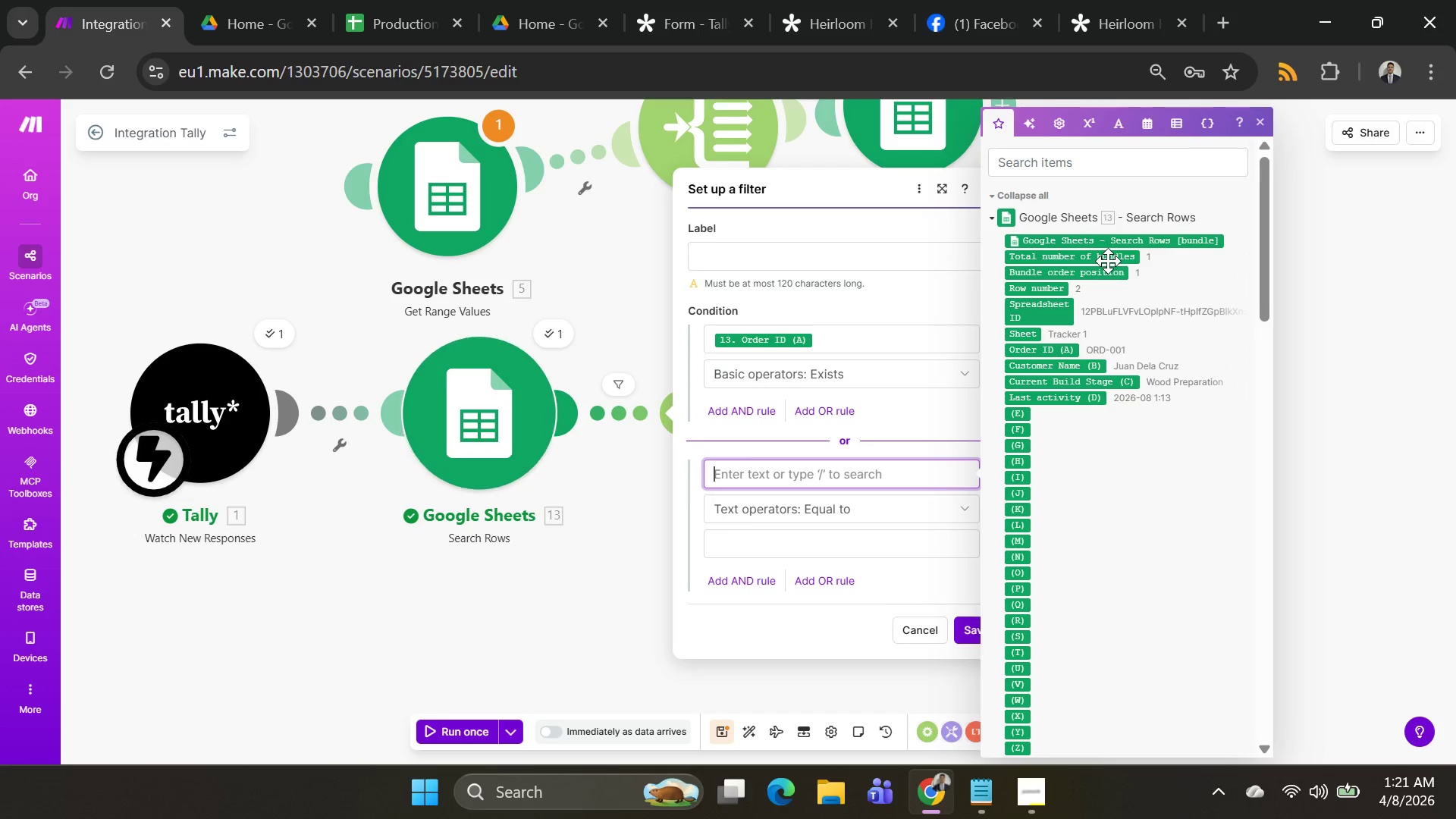 
left_click([1108, 258])
 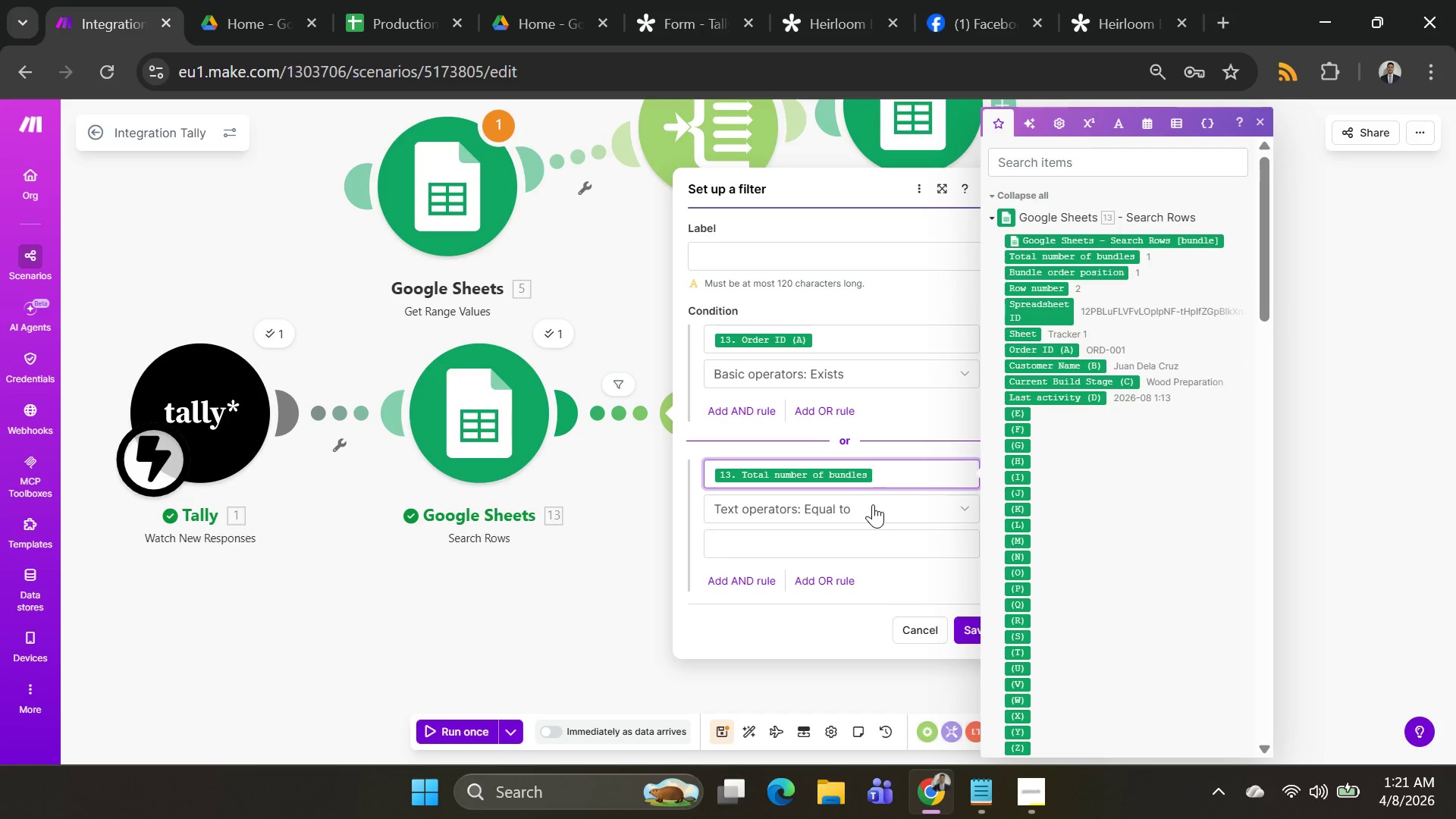 
mouse_move([855, 528])
 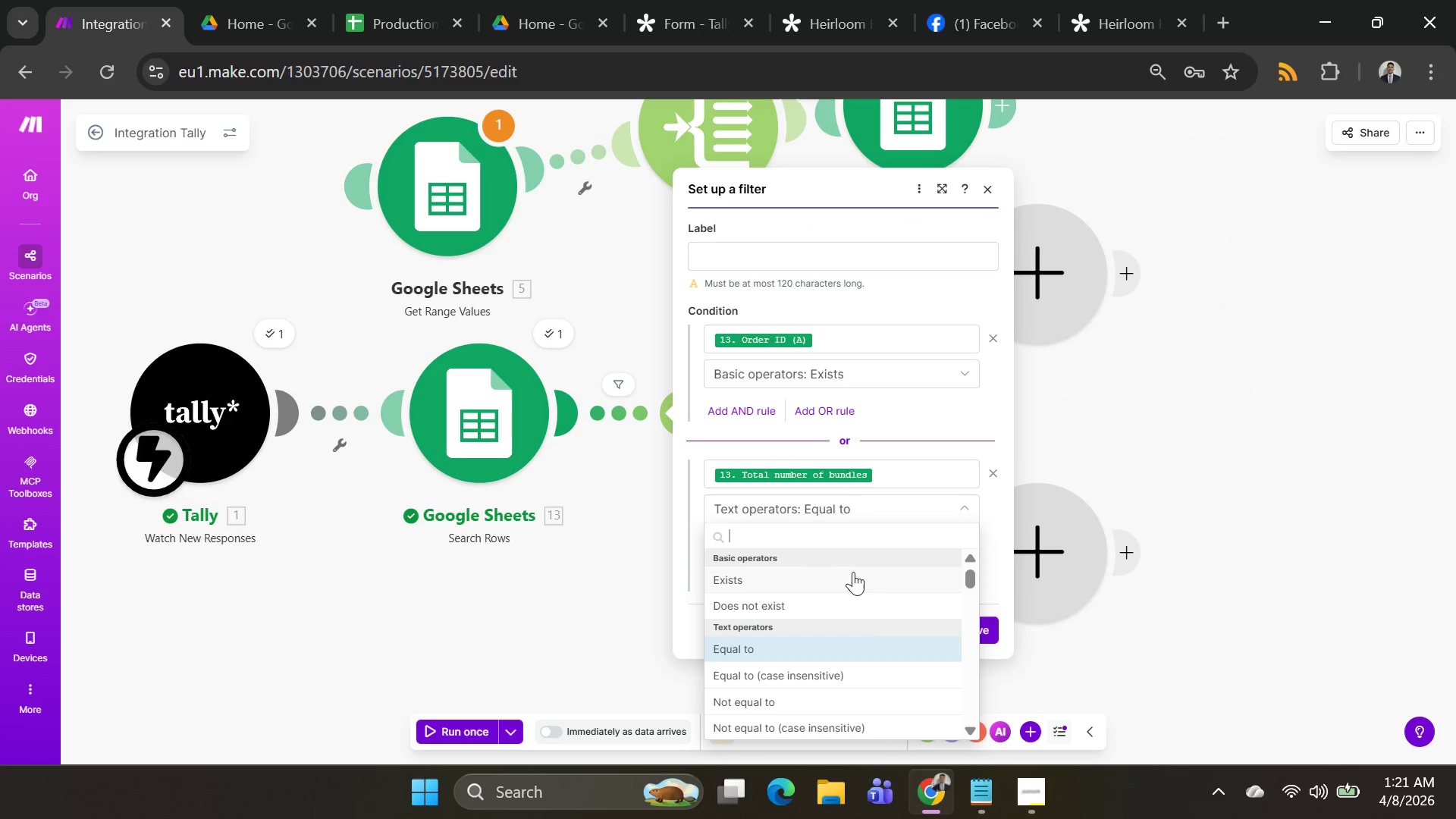 
scroll: coordinate [858, 617], scroll_direction: down, amount: 5.0
 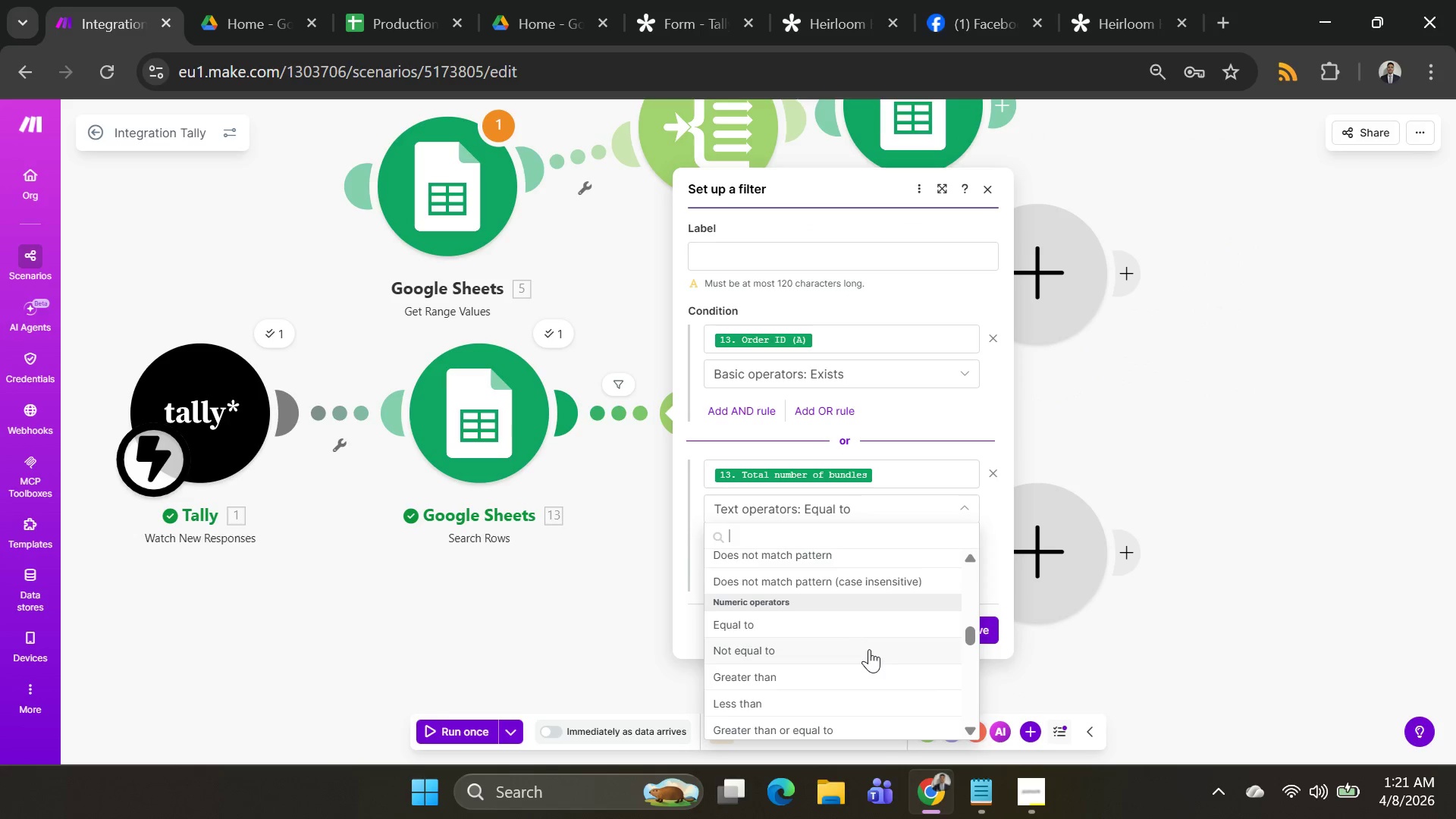 
left_click([860, 674])
 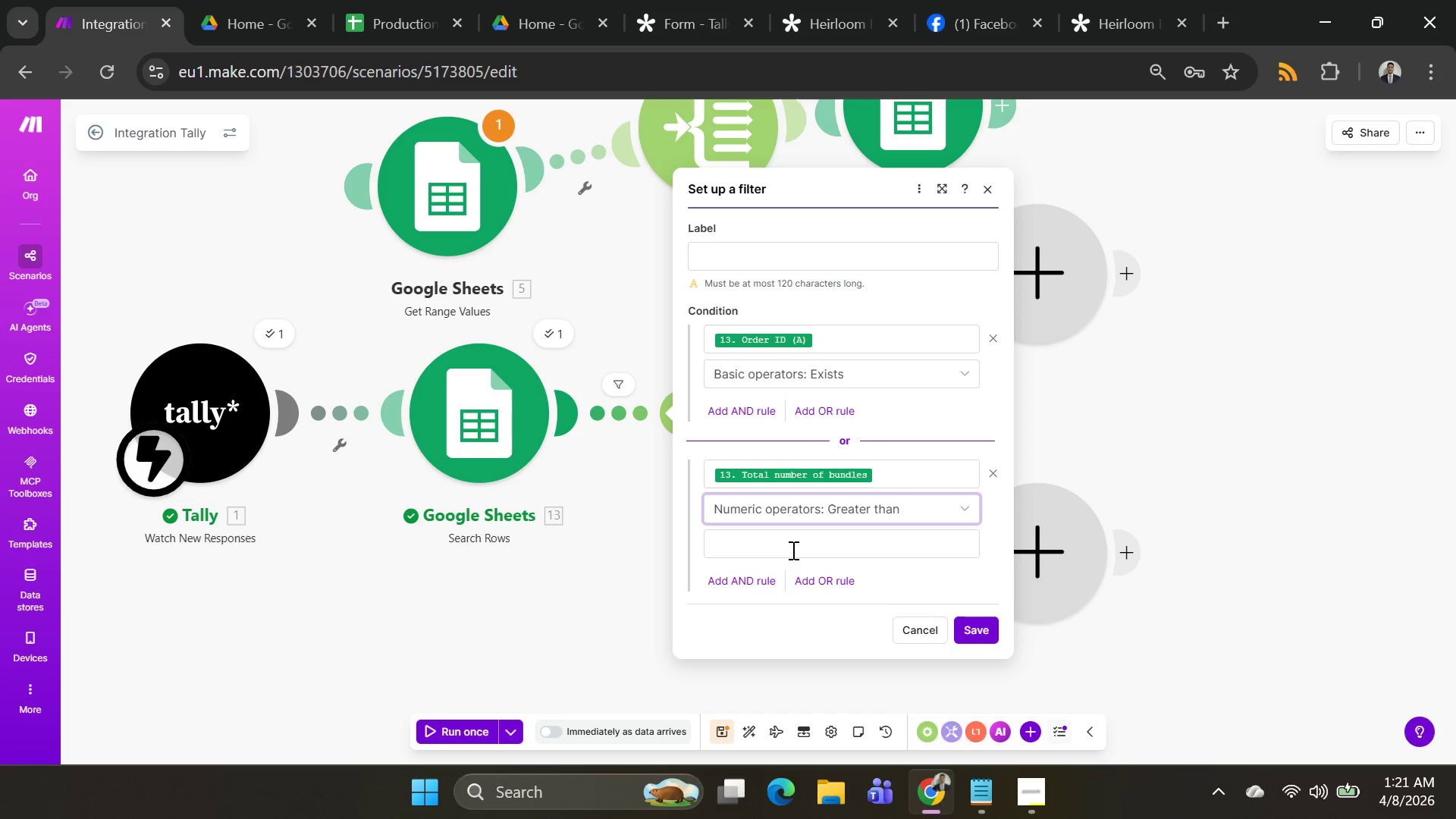 
left_click([791, 537])
 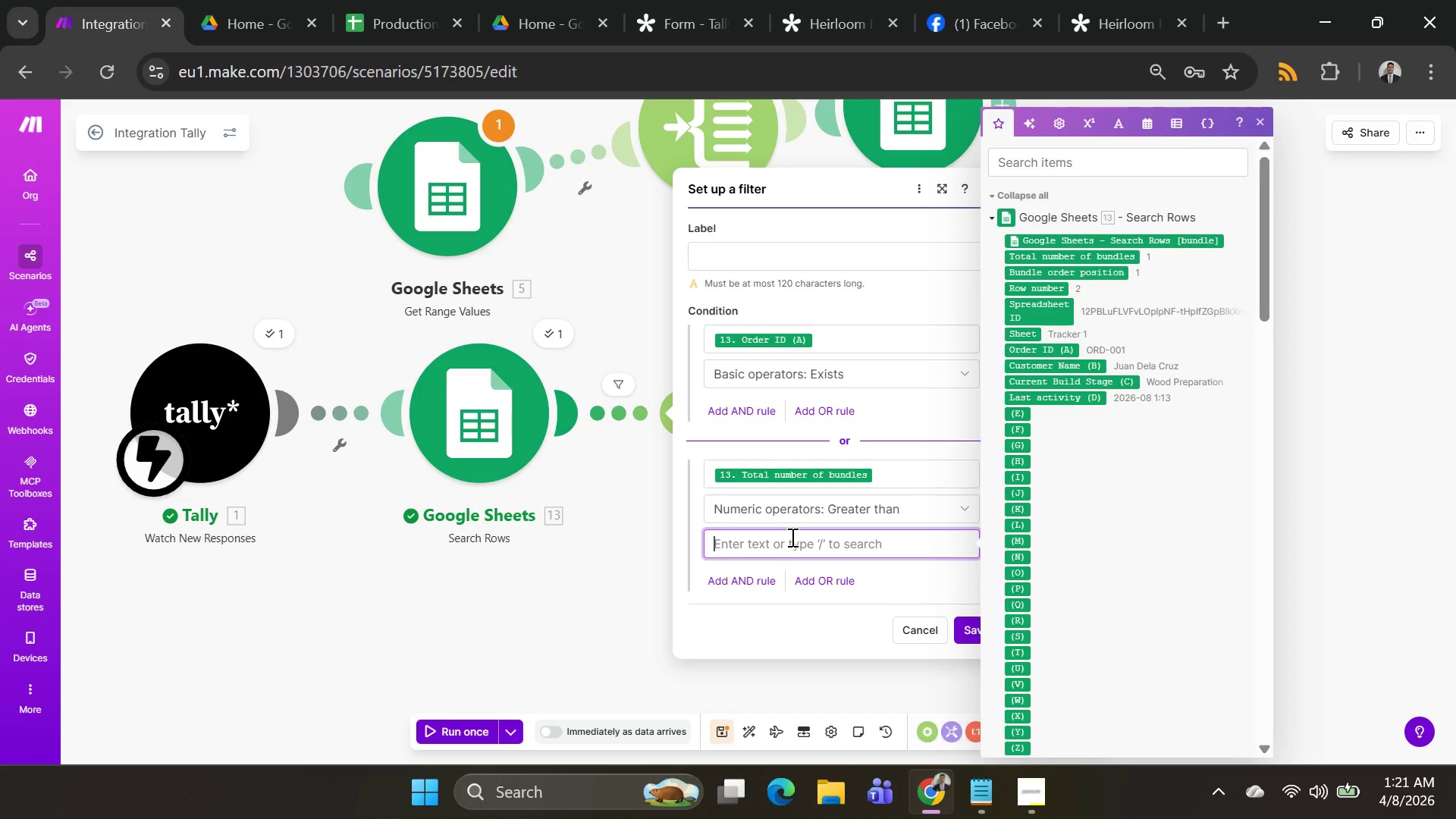 
key(0)
 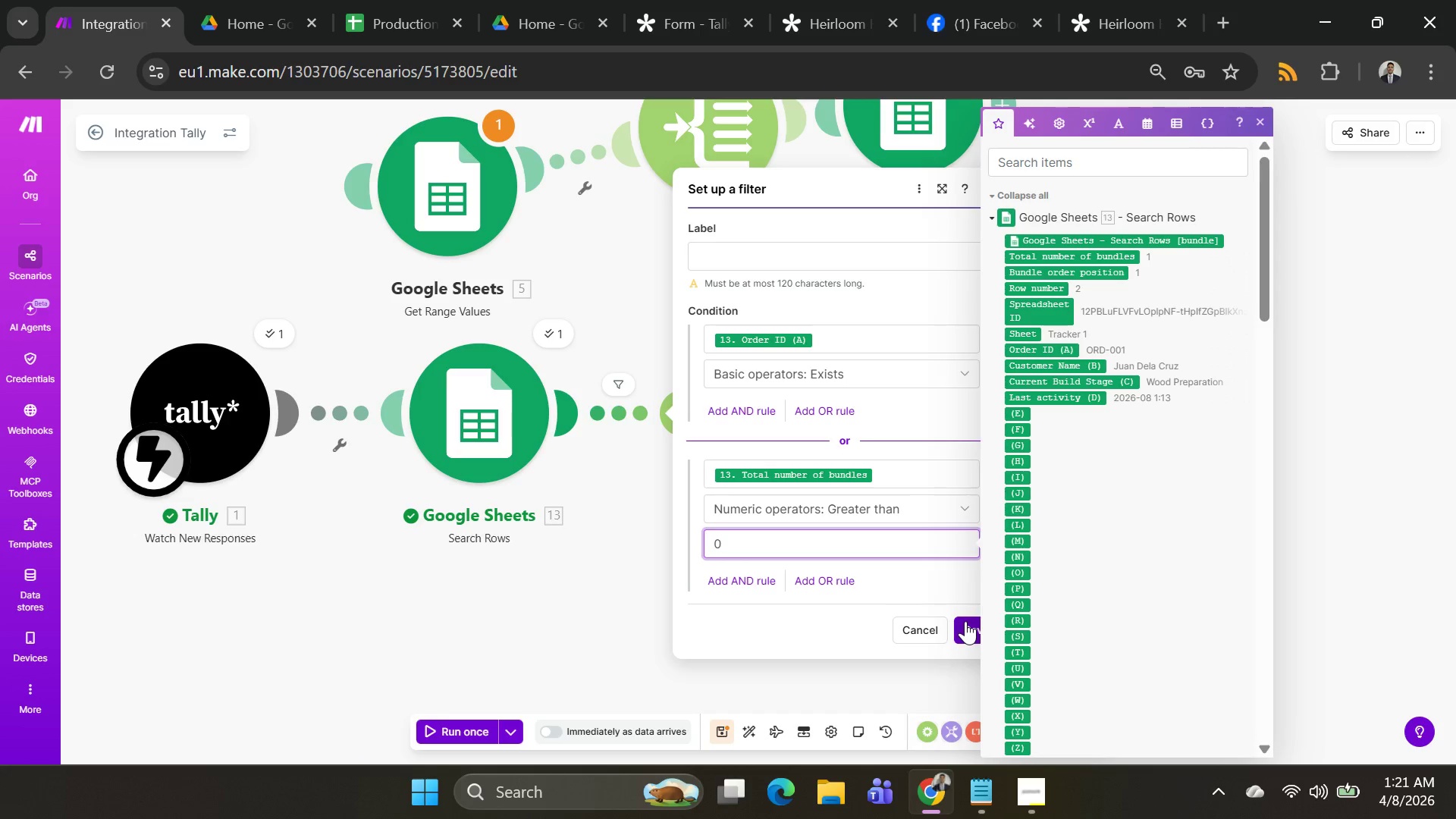 
left_click([965, 621])
 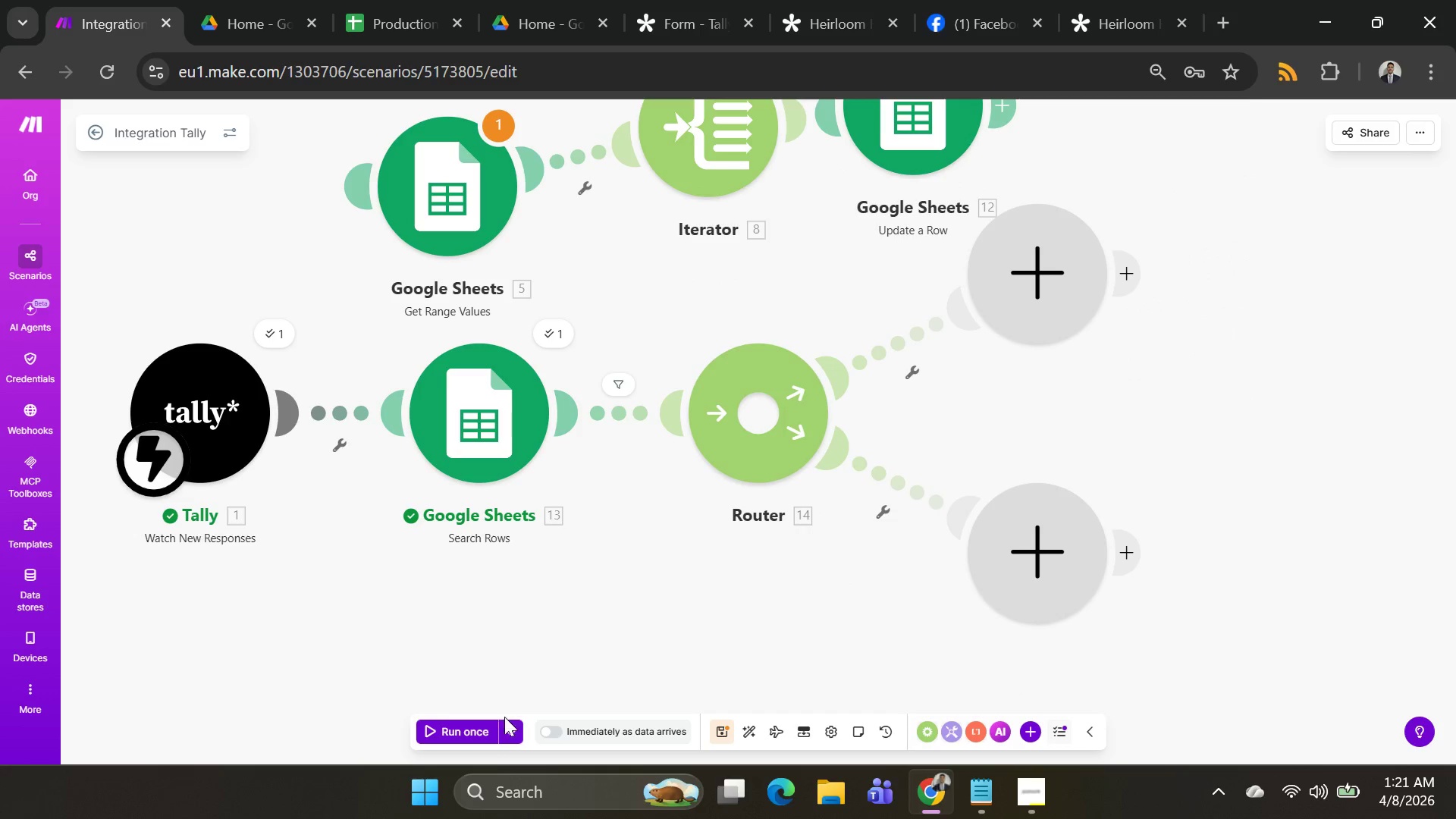 
left_click([506, 730])
 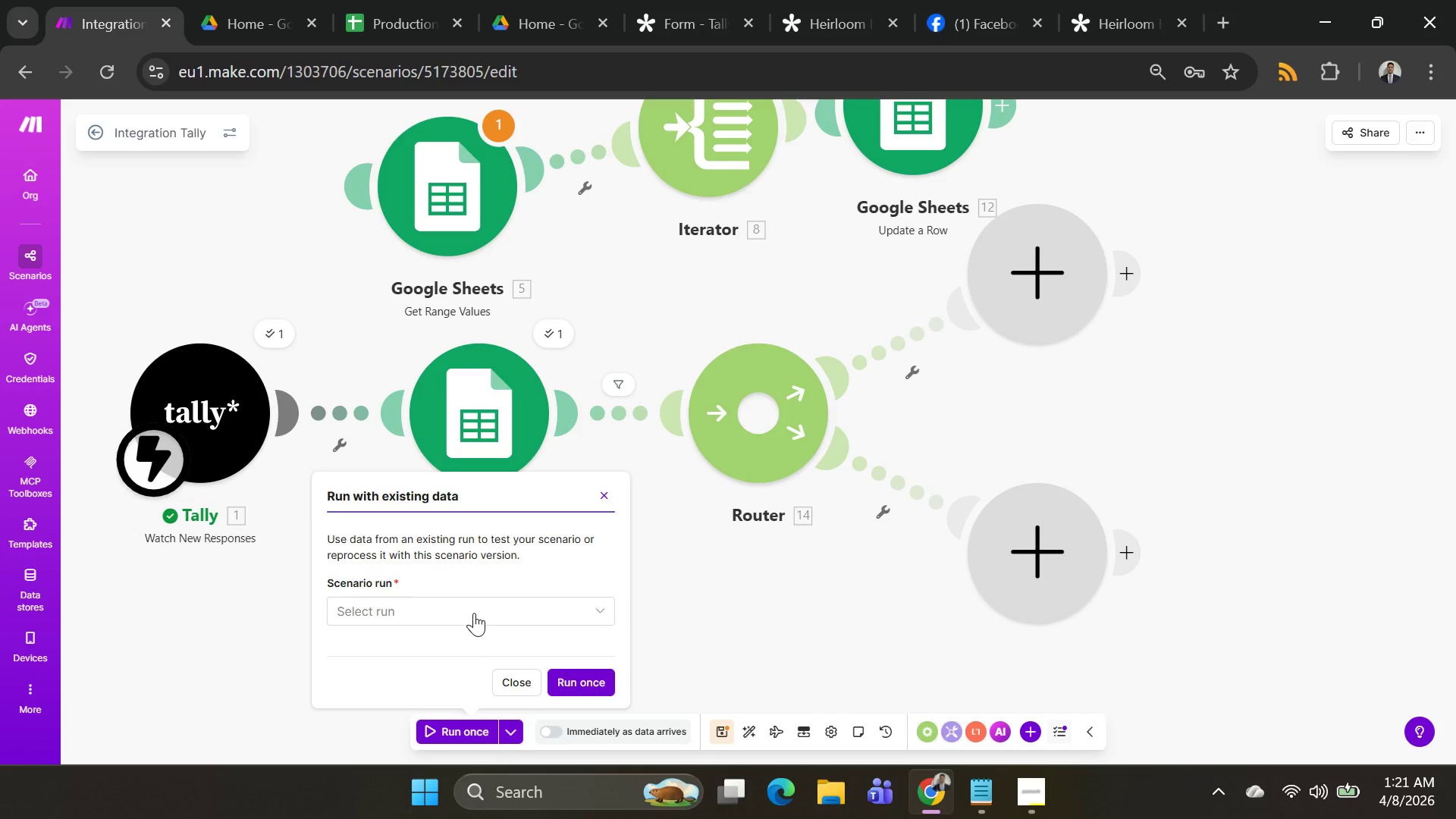 
left_click([474, 601])
 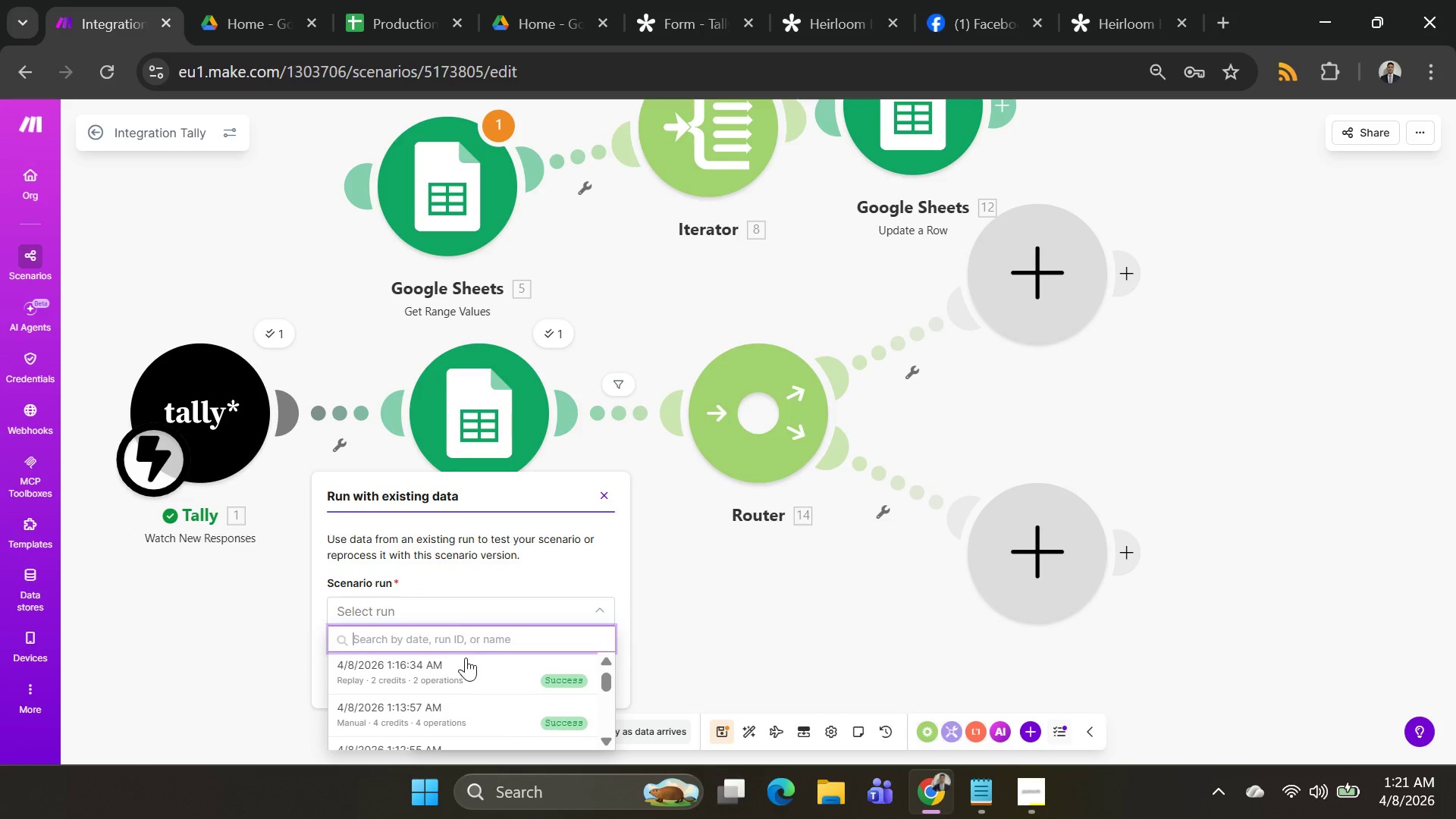 
left_click([466, 661])
 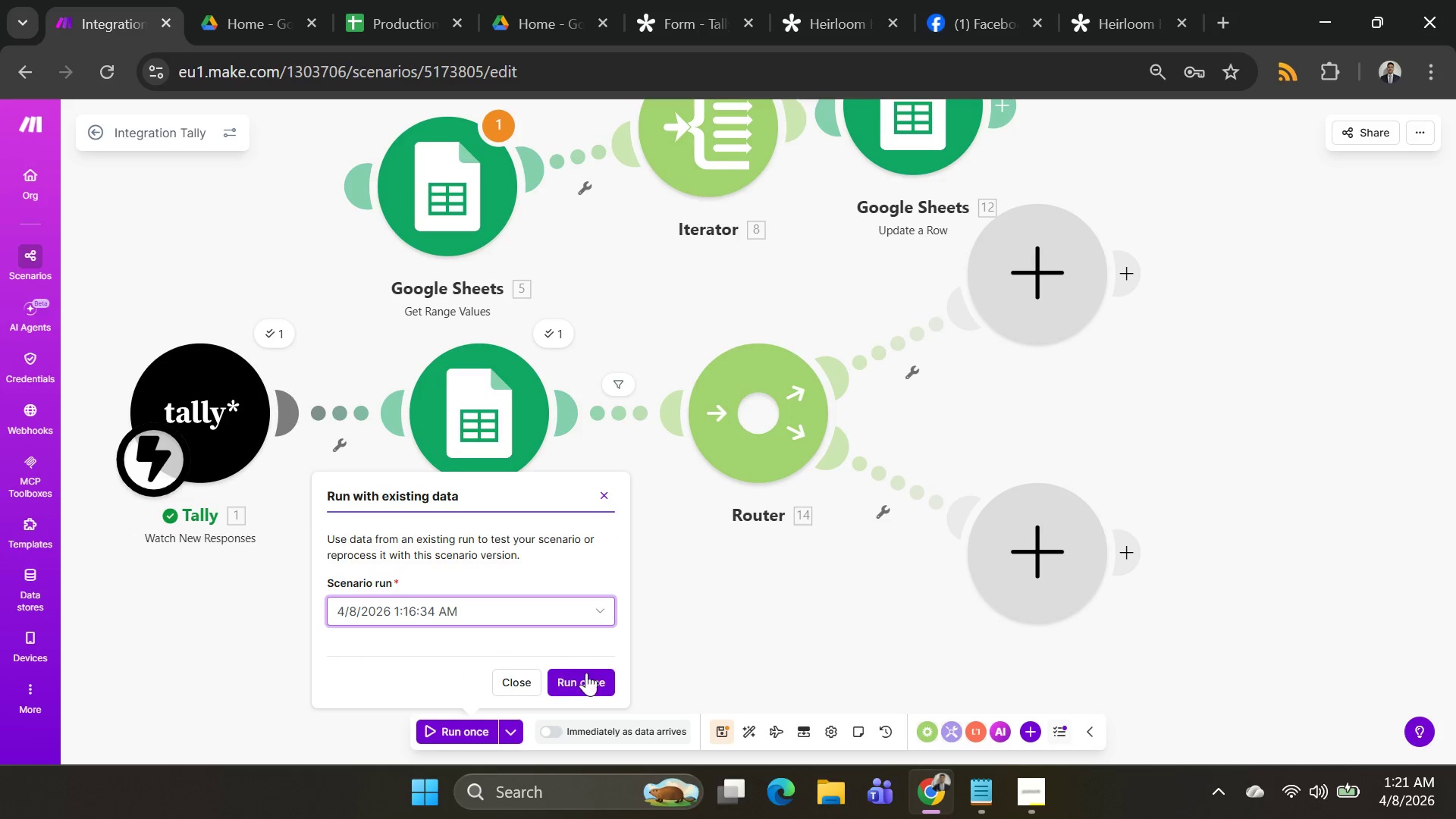 
left_click([588, 678])
 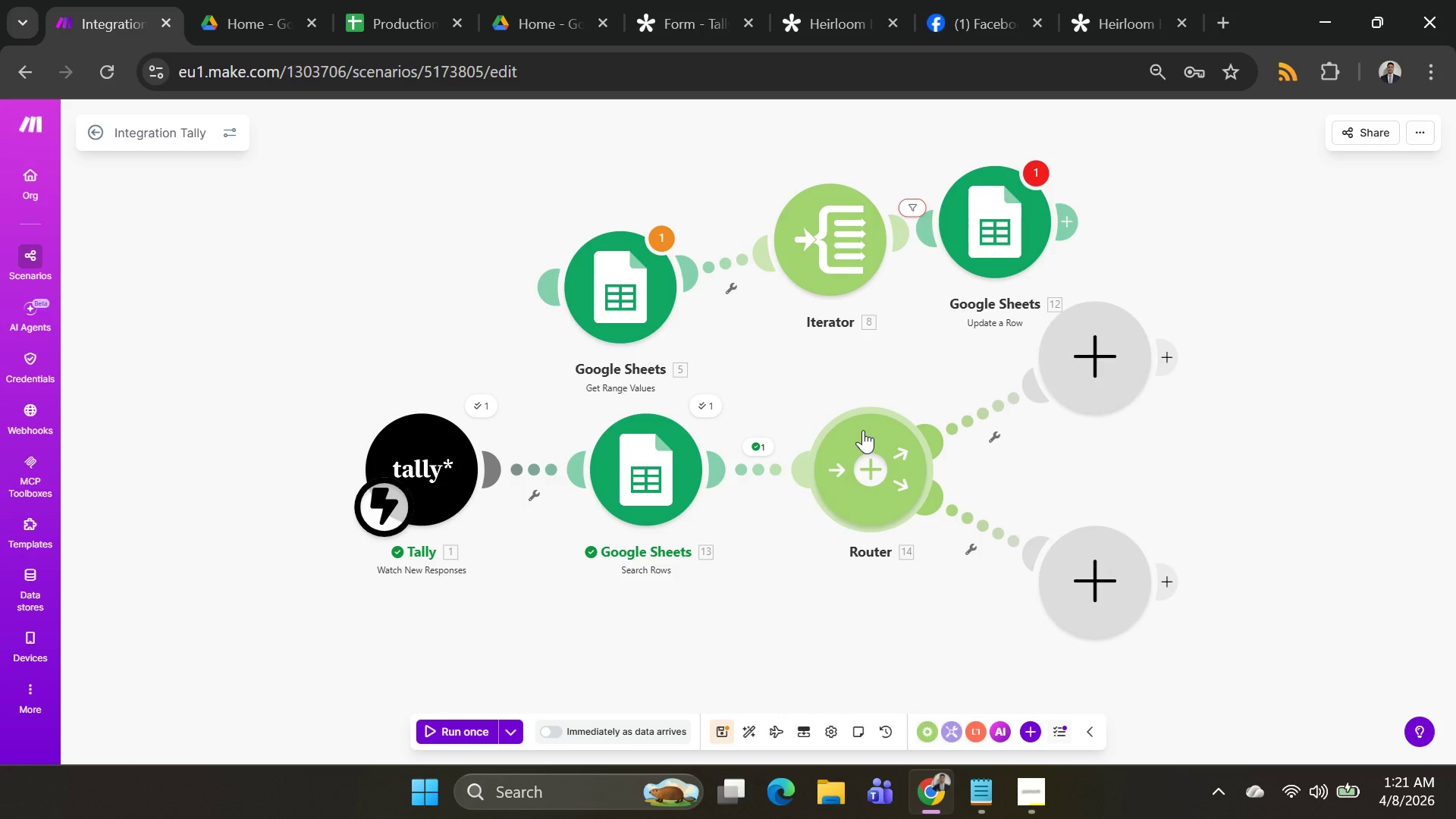 
wait(6.81)
 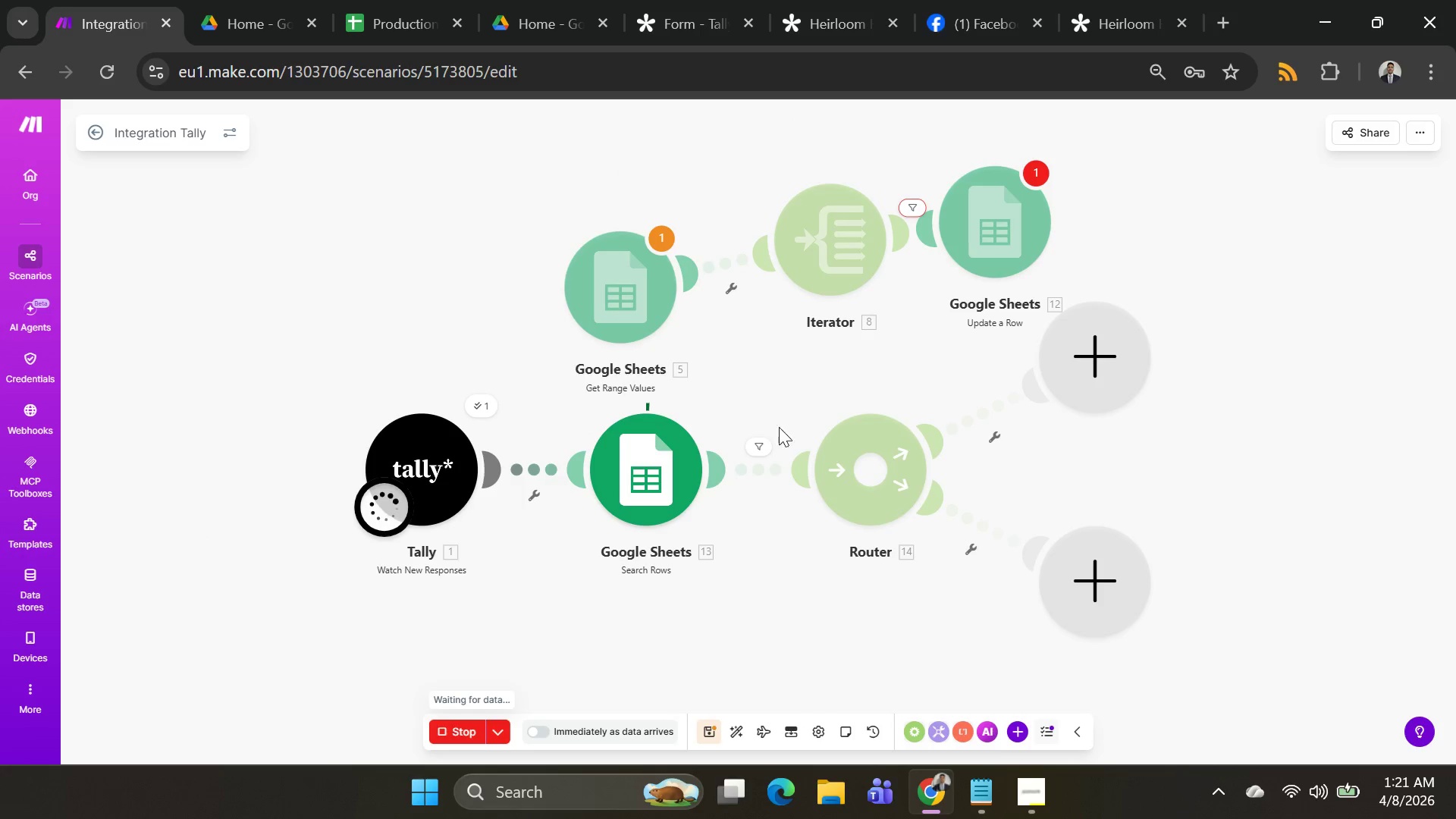 
left_click_drag(start_coordinate=[642, 262], to_coordinate=[640, 163])
 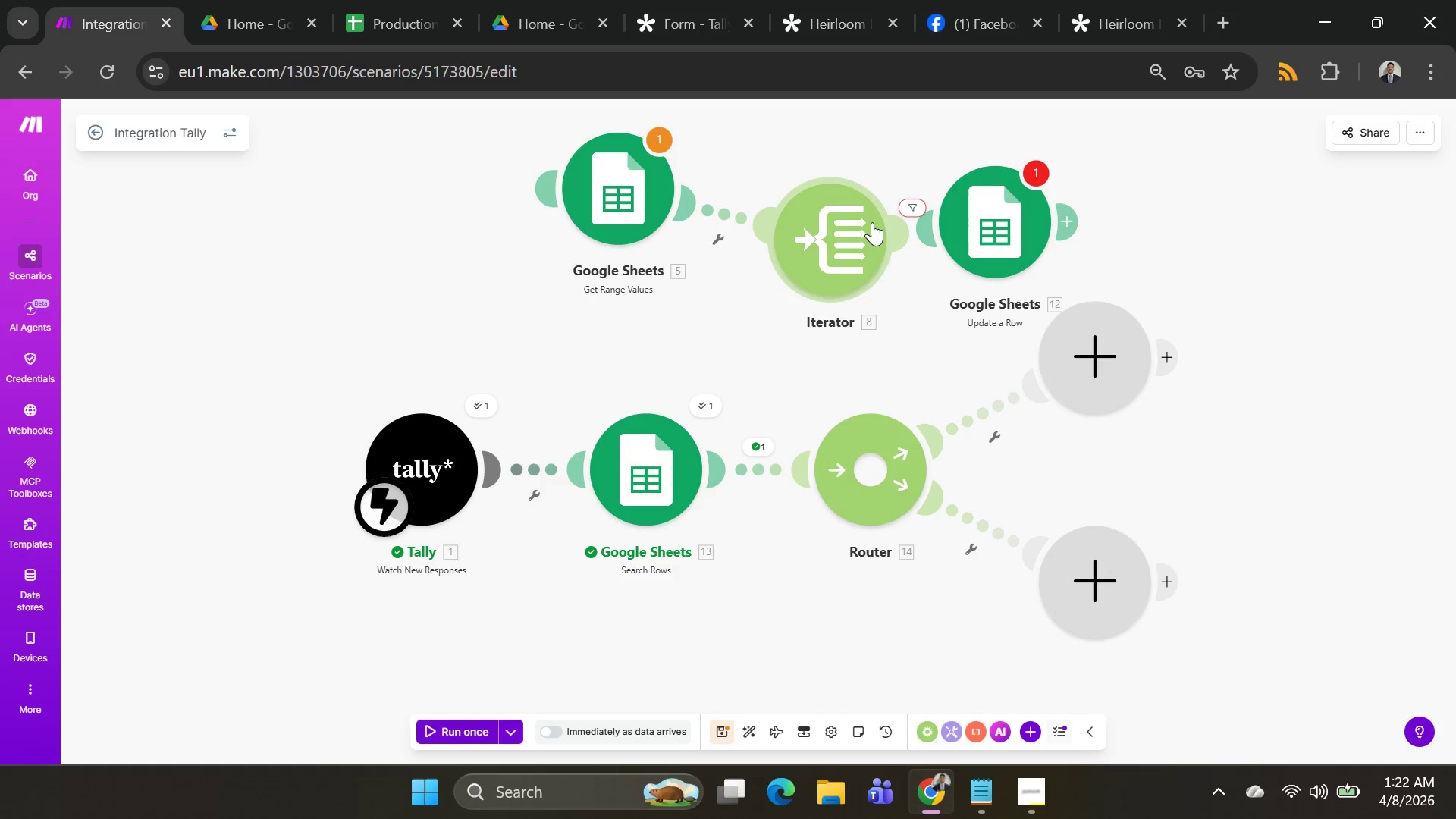 
left_click_drag(start_coordinate=[872, 222], to_coordinate=[807, 177])
 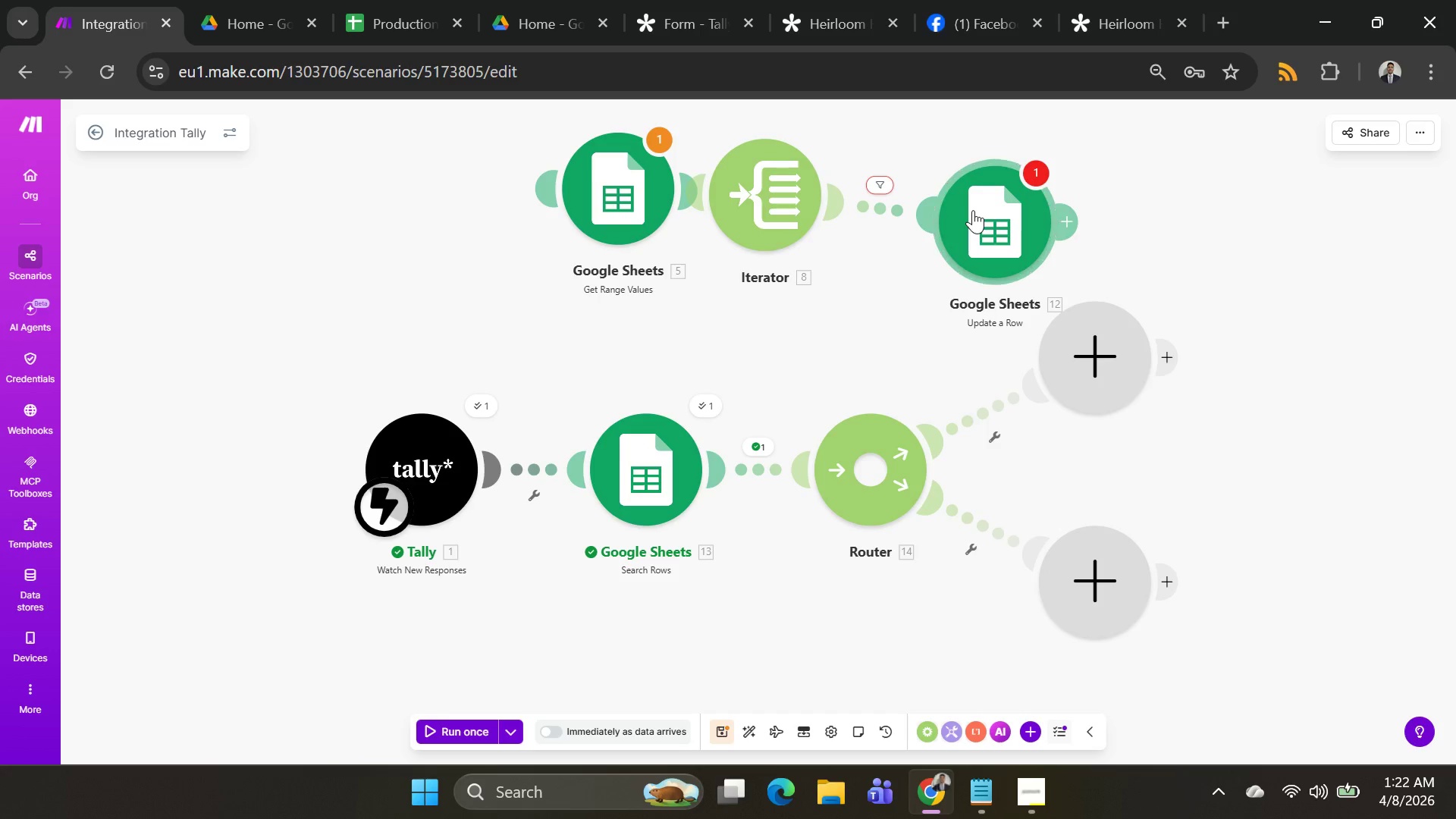 
left_click_drag(start_coordinate=[973, 210], to_coordinate=[900, 167])
 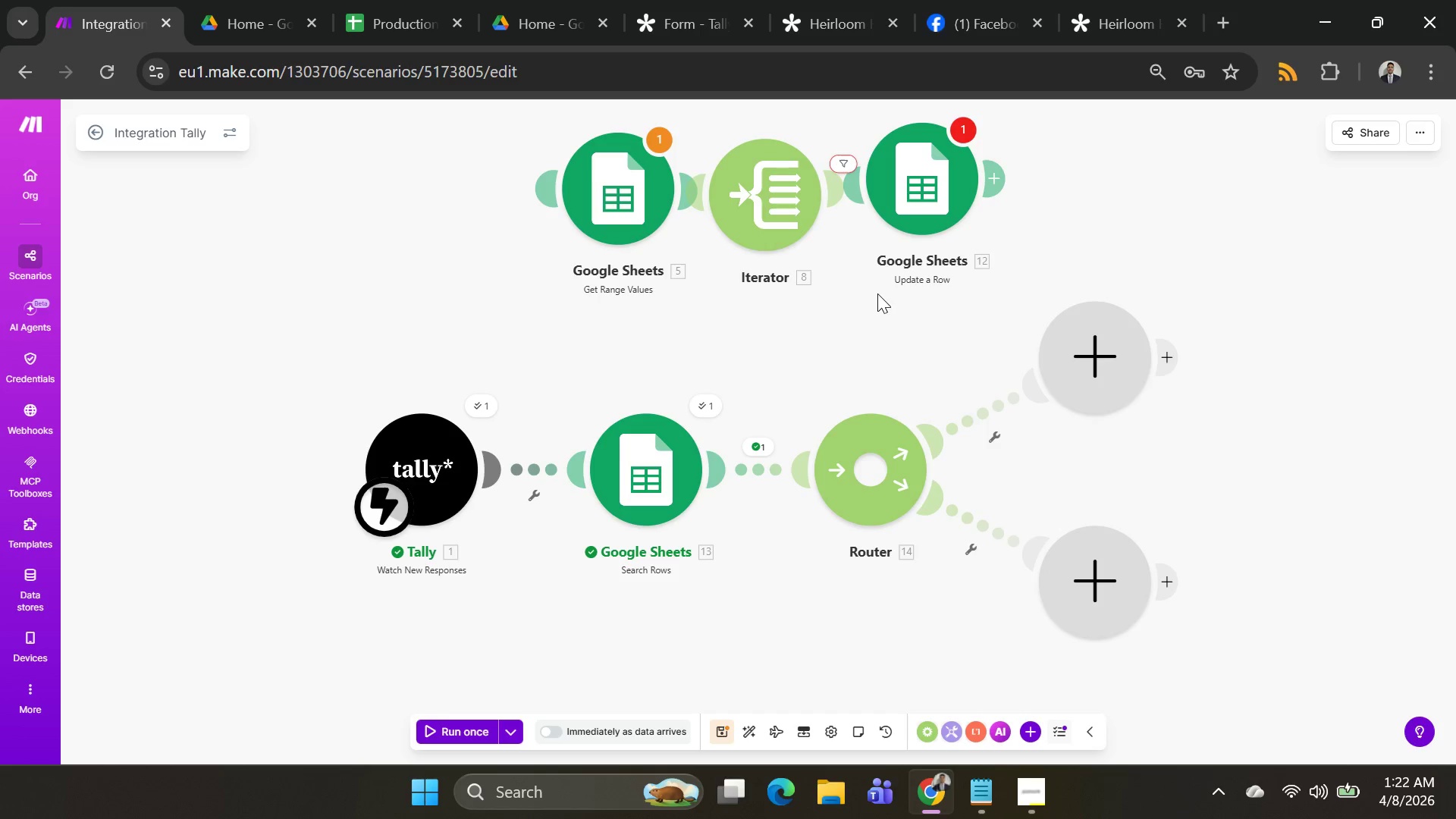 
left_click_drag(start_coordinate=[821, 397], to_coordinate=[710, 406])
 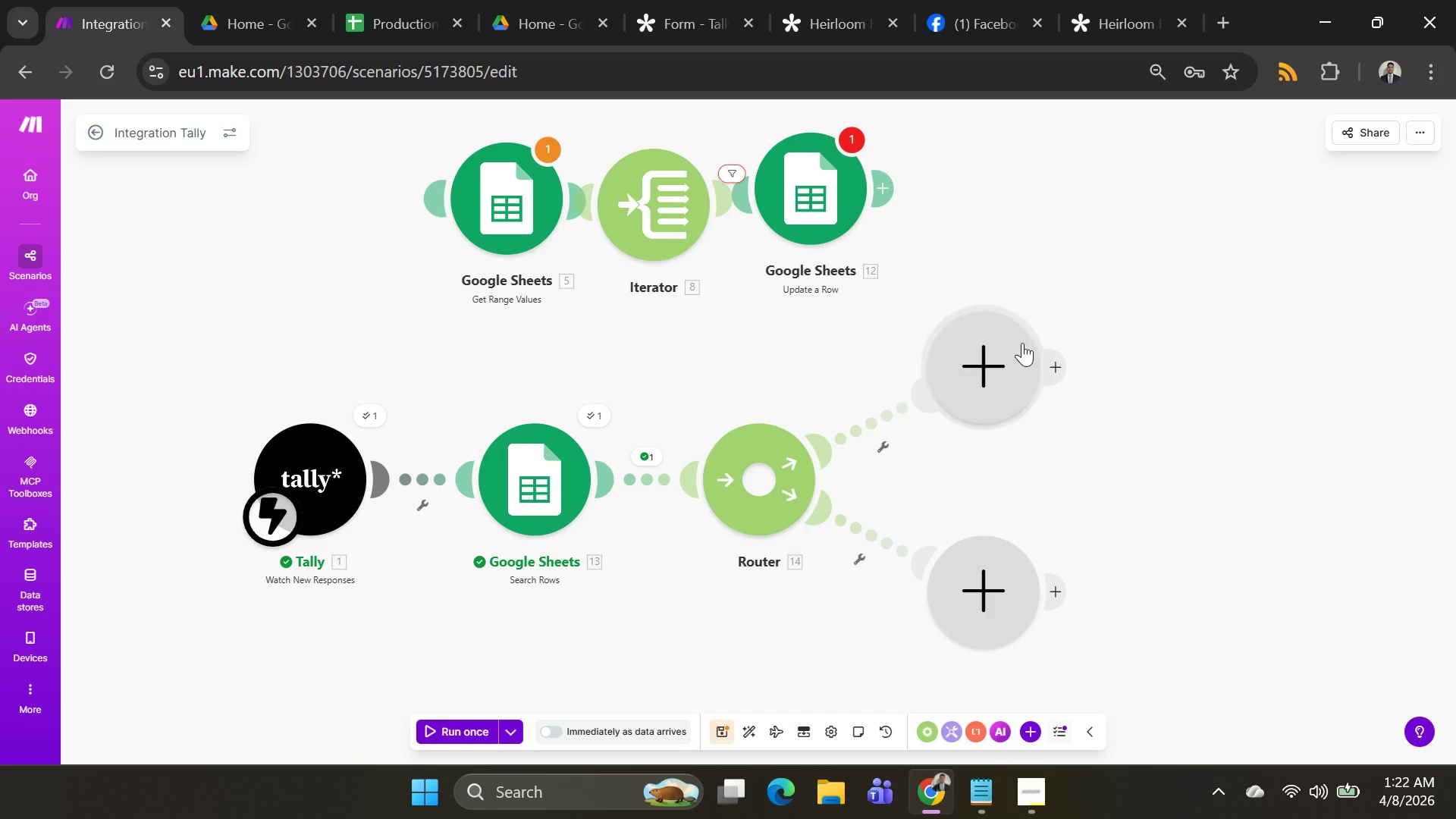 
wait(5.61)
 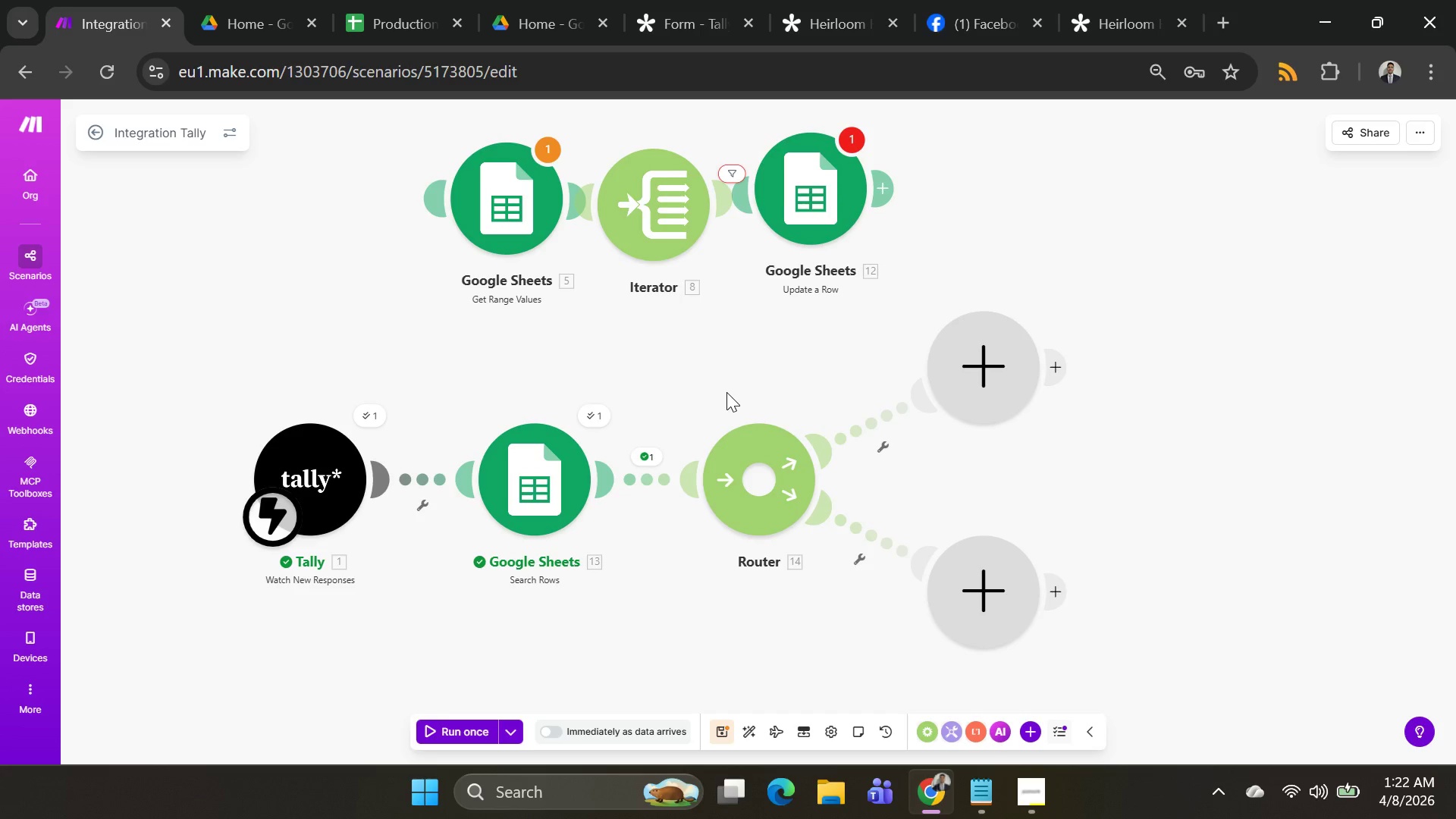 
left_click([993, 353])
 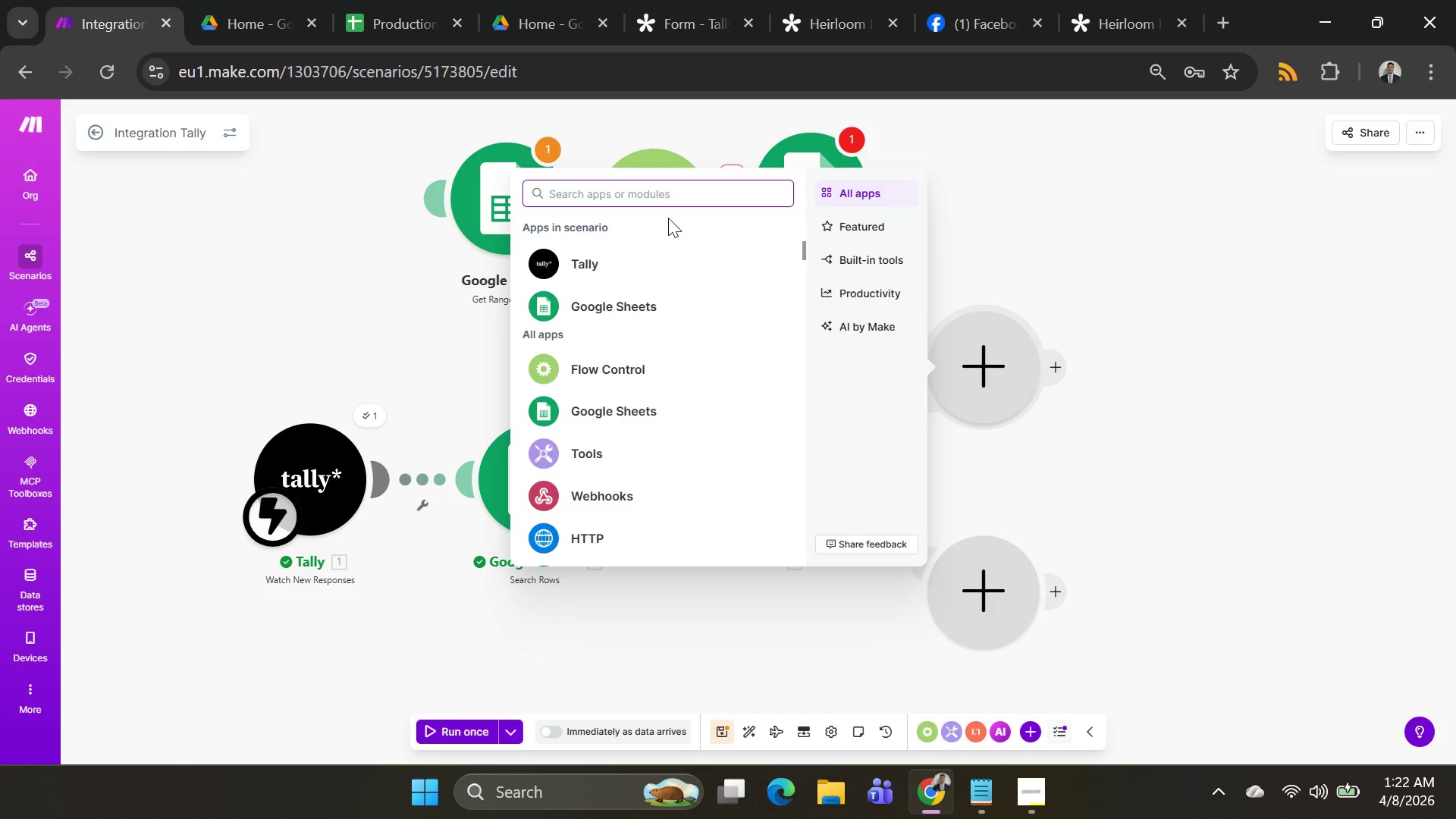 
type(Send emai)
 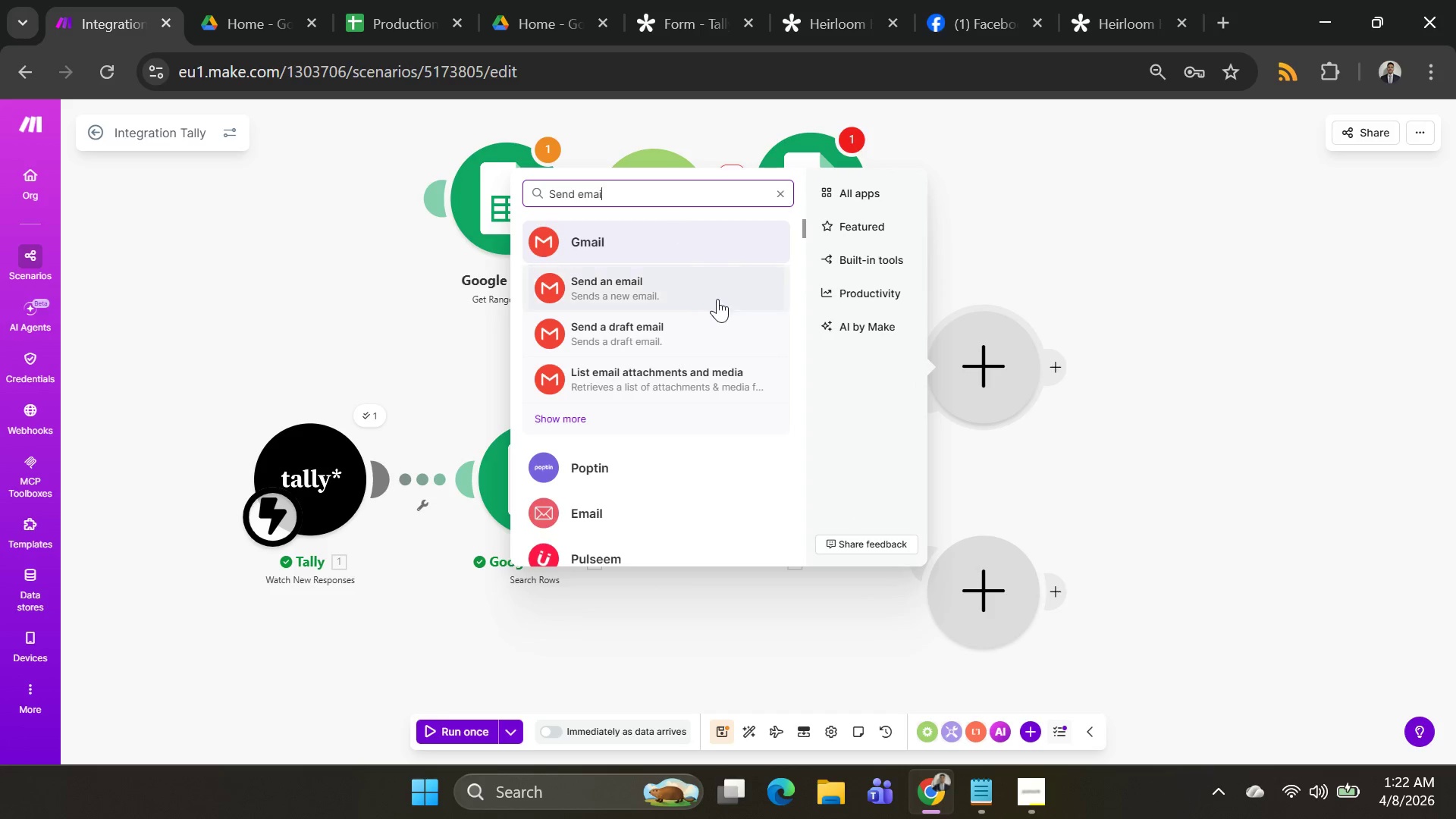 
left_click([710, 300])
 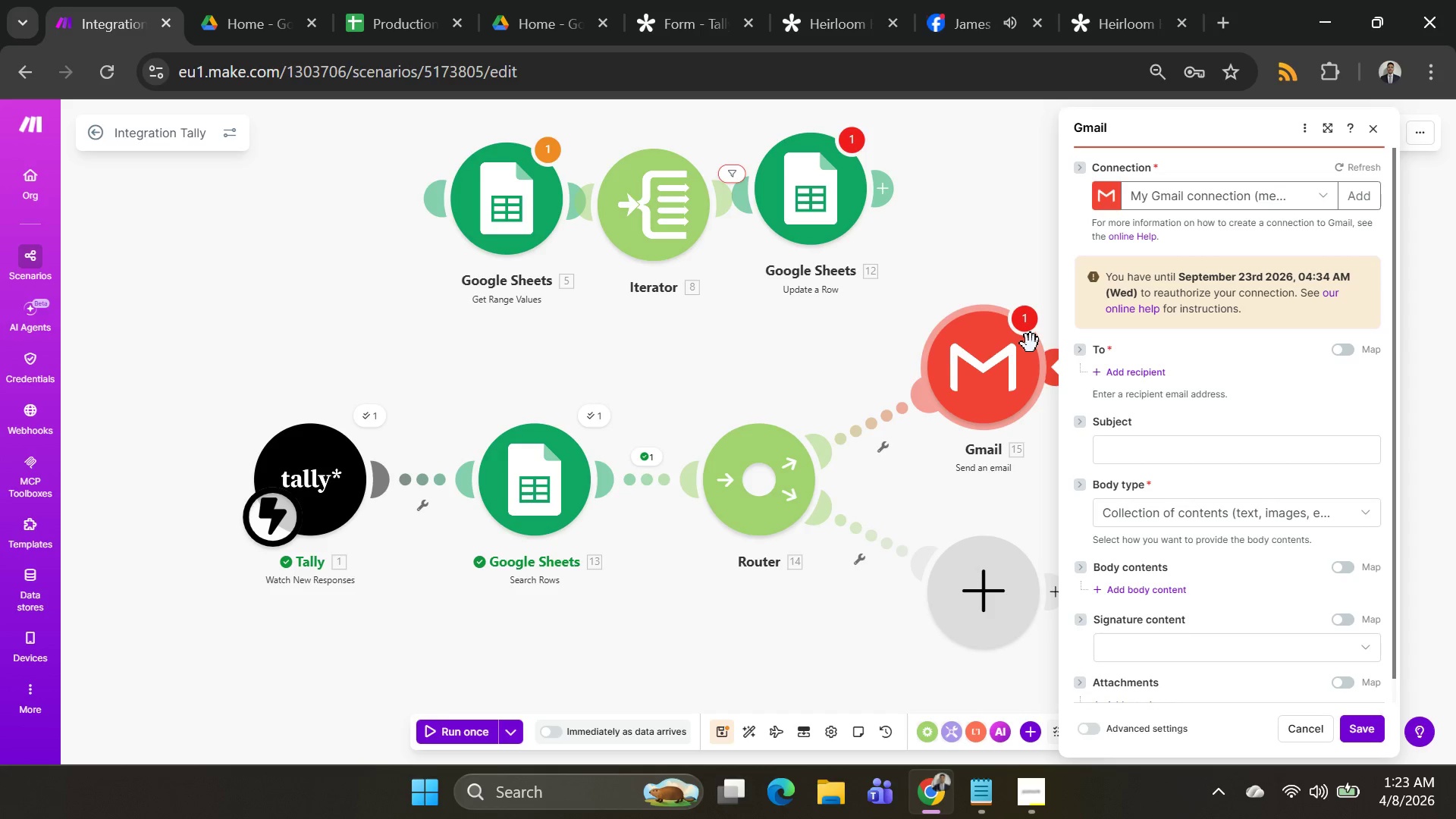 
wait(88.64)
 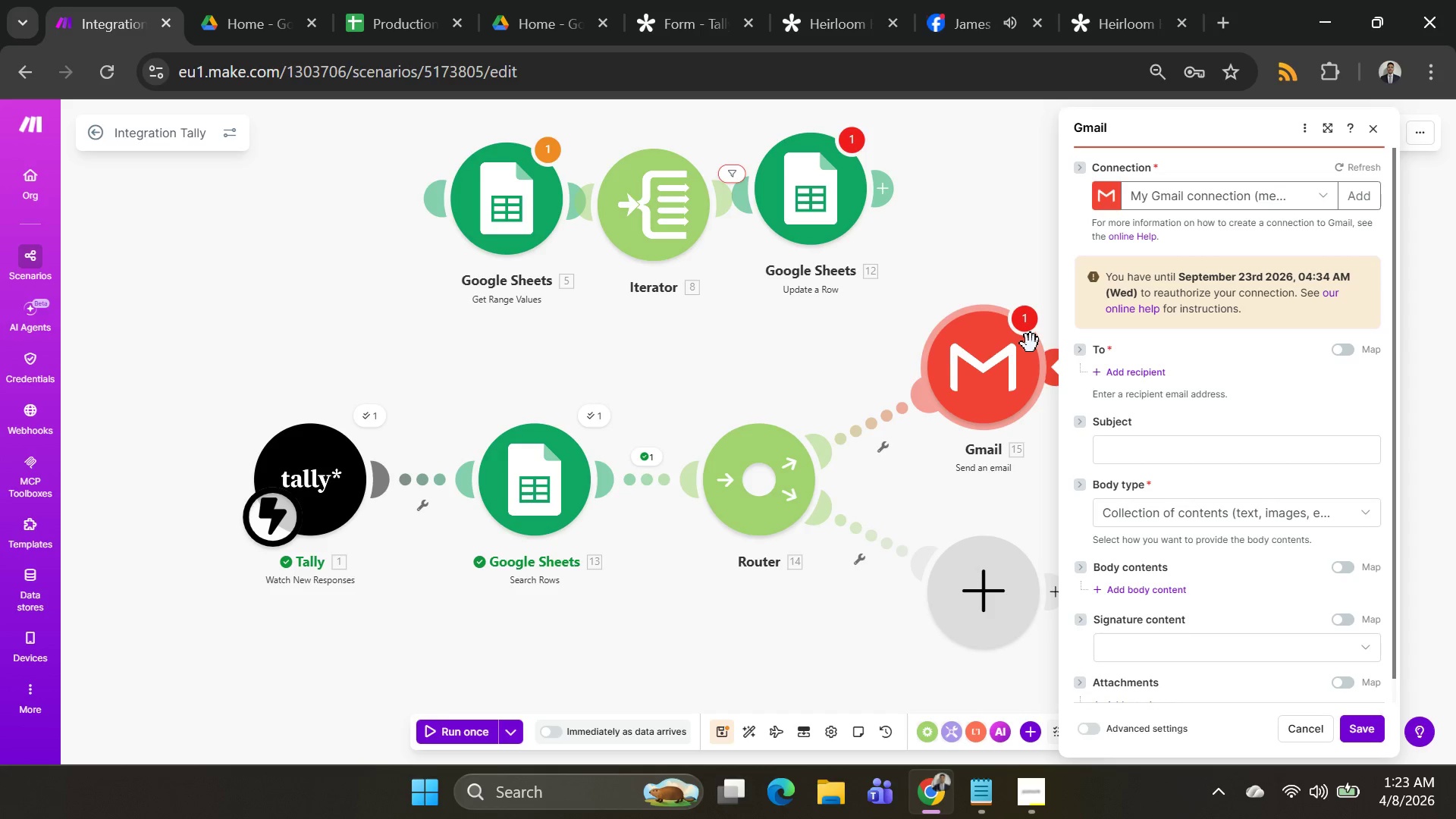 
left_click([962, 5])
 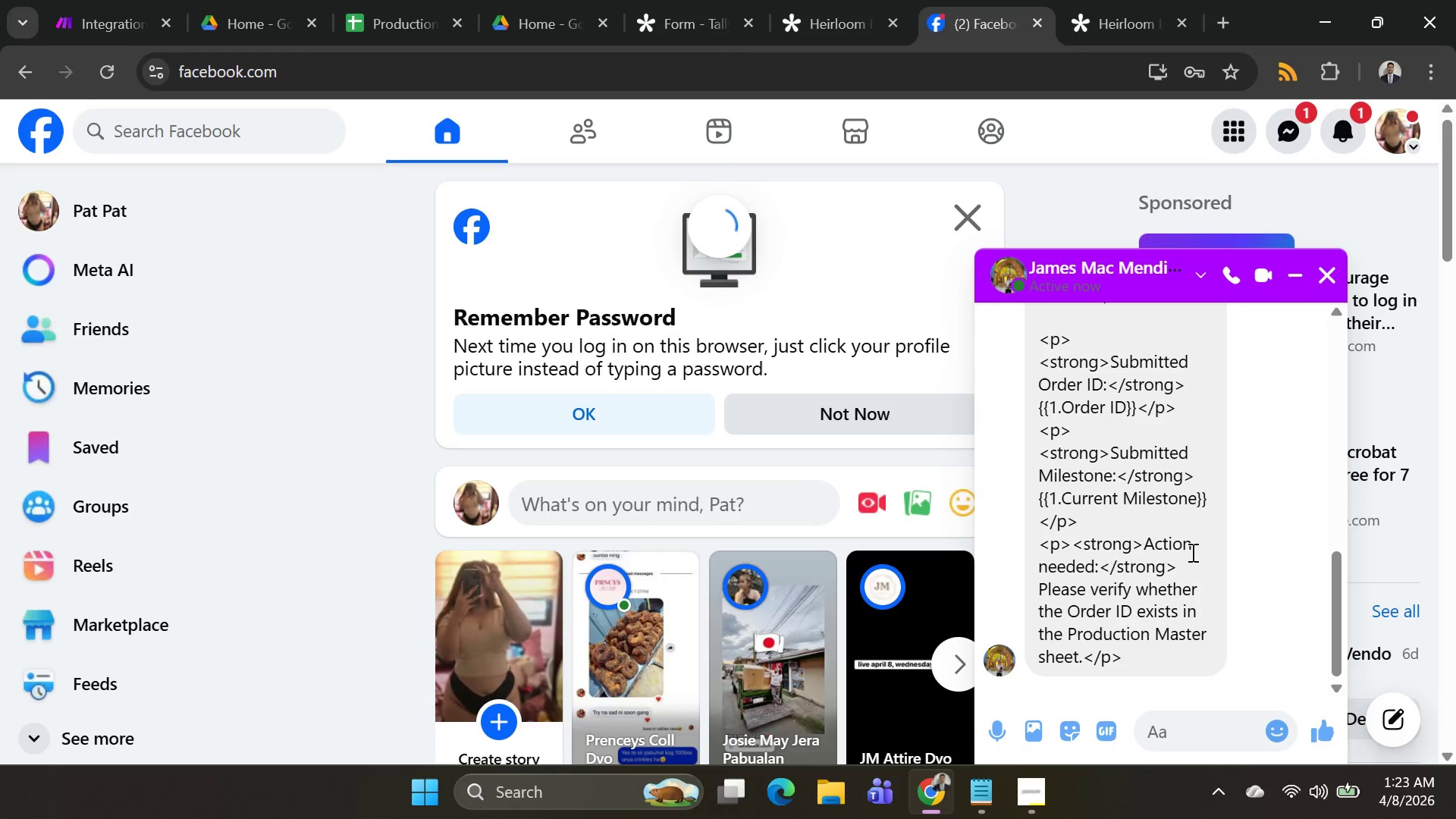 
scroll: coordinate [1191, 552], scroll_direction: up, amount: 5.0
 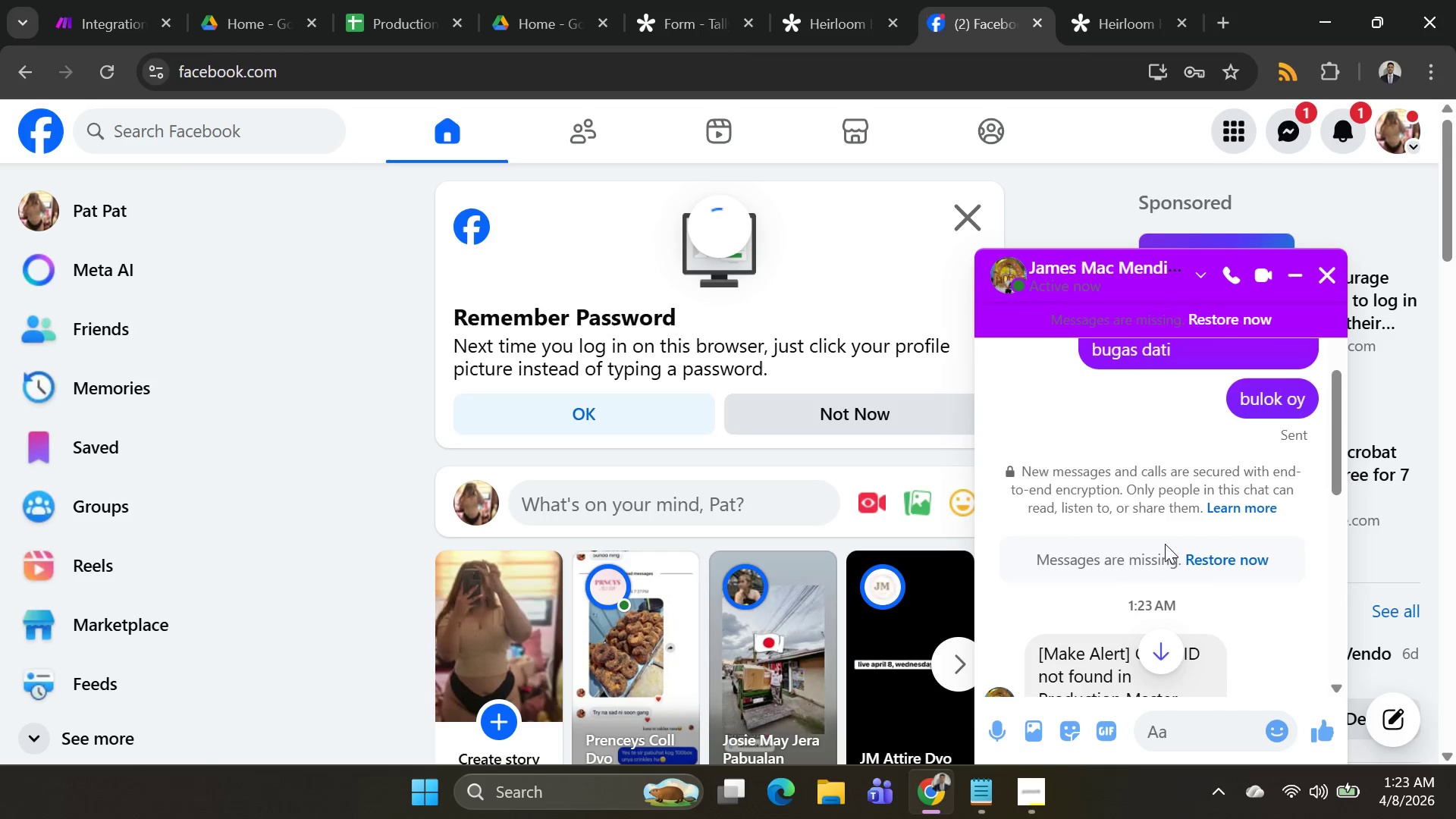 
scroll: coordinate [1165, 544], scroll_direction: down, amount: 3.0
 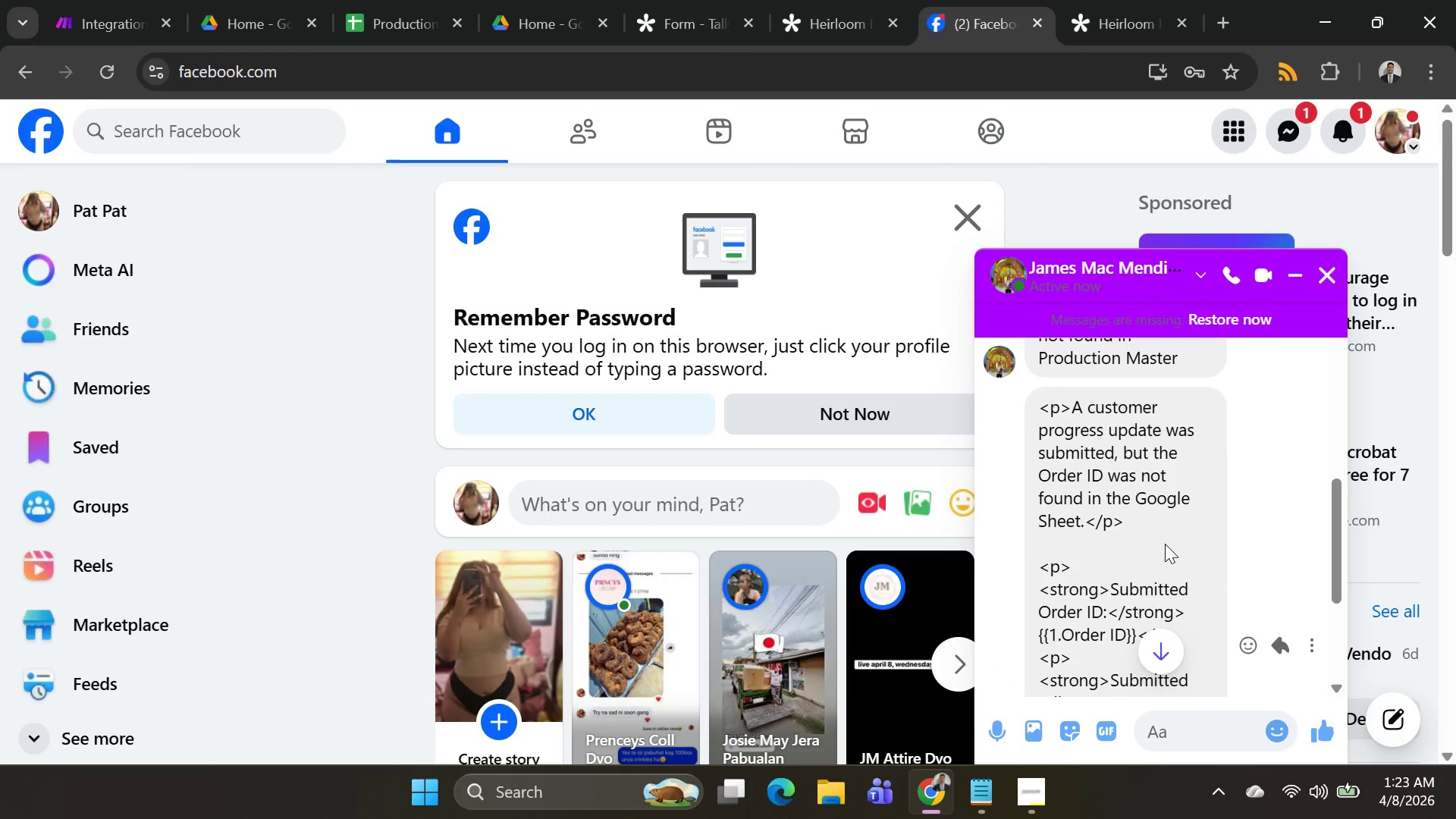 
scroll: coordinate [1165, 544], scroll_direction: up, amount: 1.0
 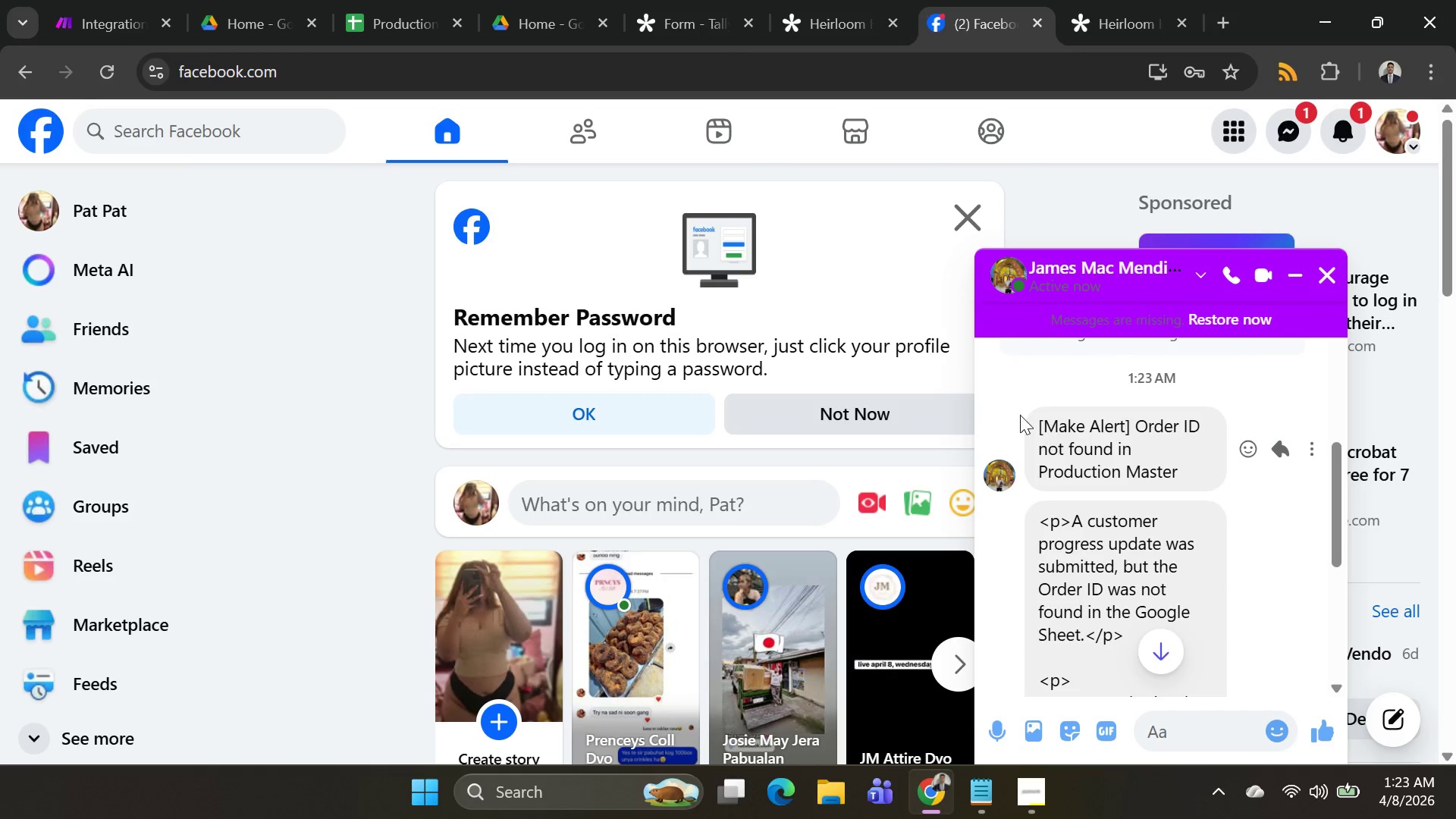 
left_click_drag(start_coordinate=[1030, 418], to_coordinate=[1140, 460])
 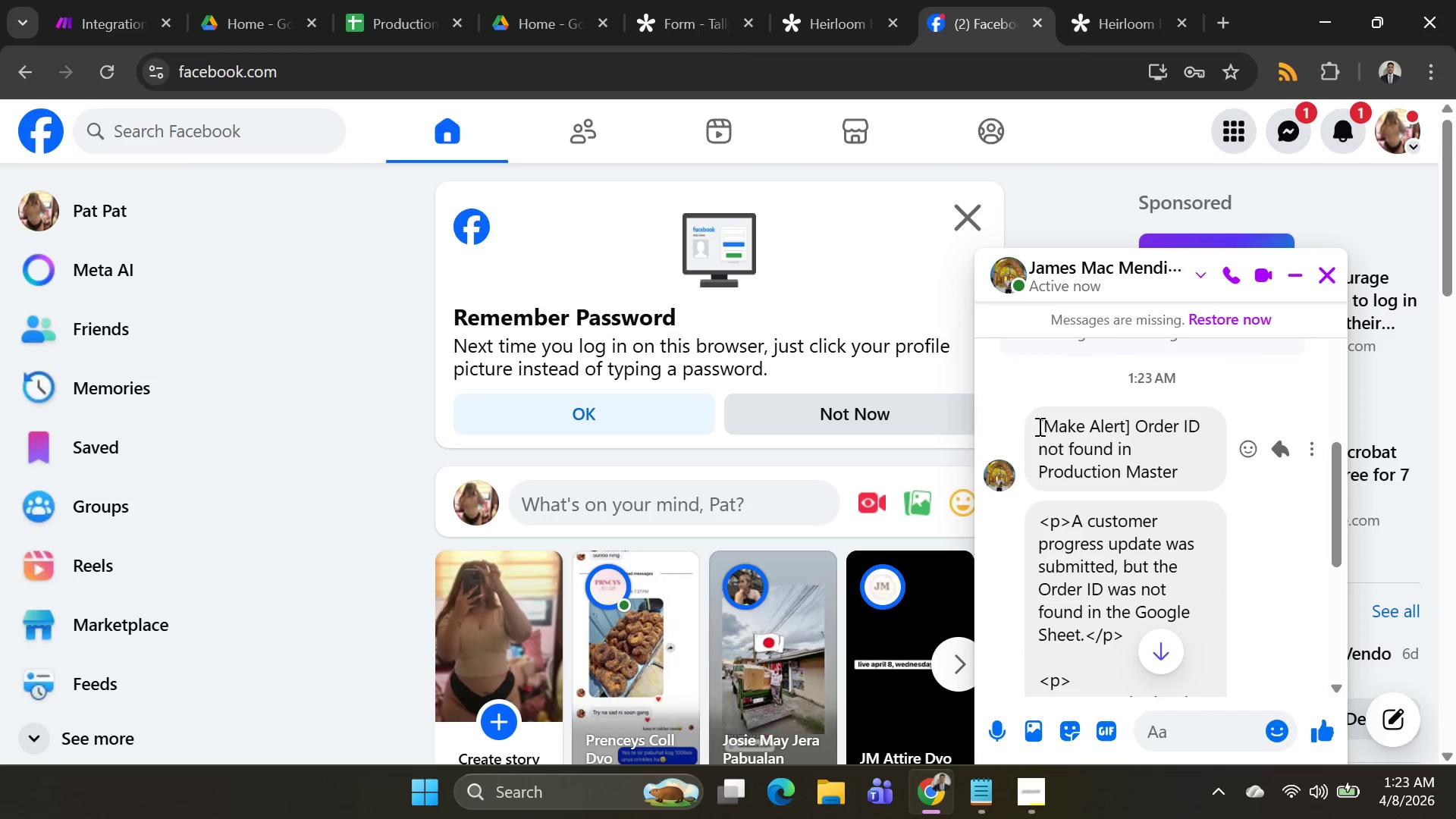 
left_click_drag(start_coordinate=[1040, 426], to_coordinate=[1177, 481])
 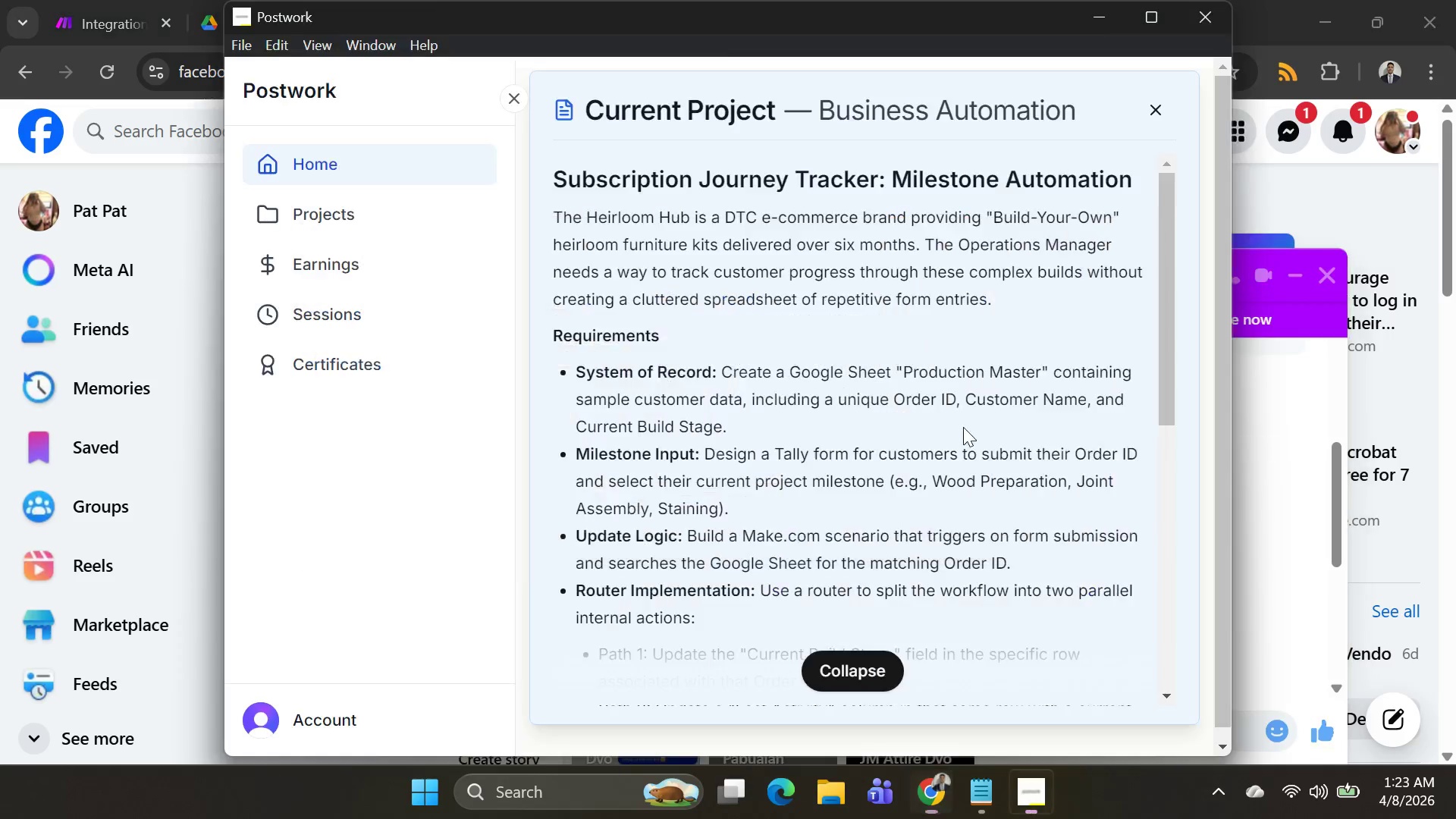 
key(Control+C)
 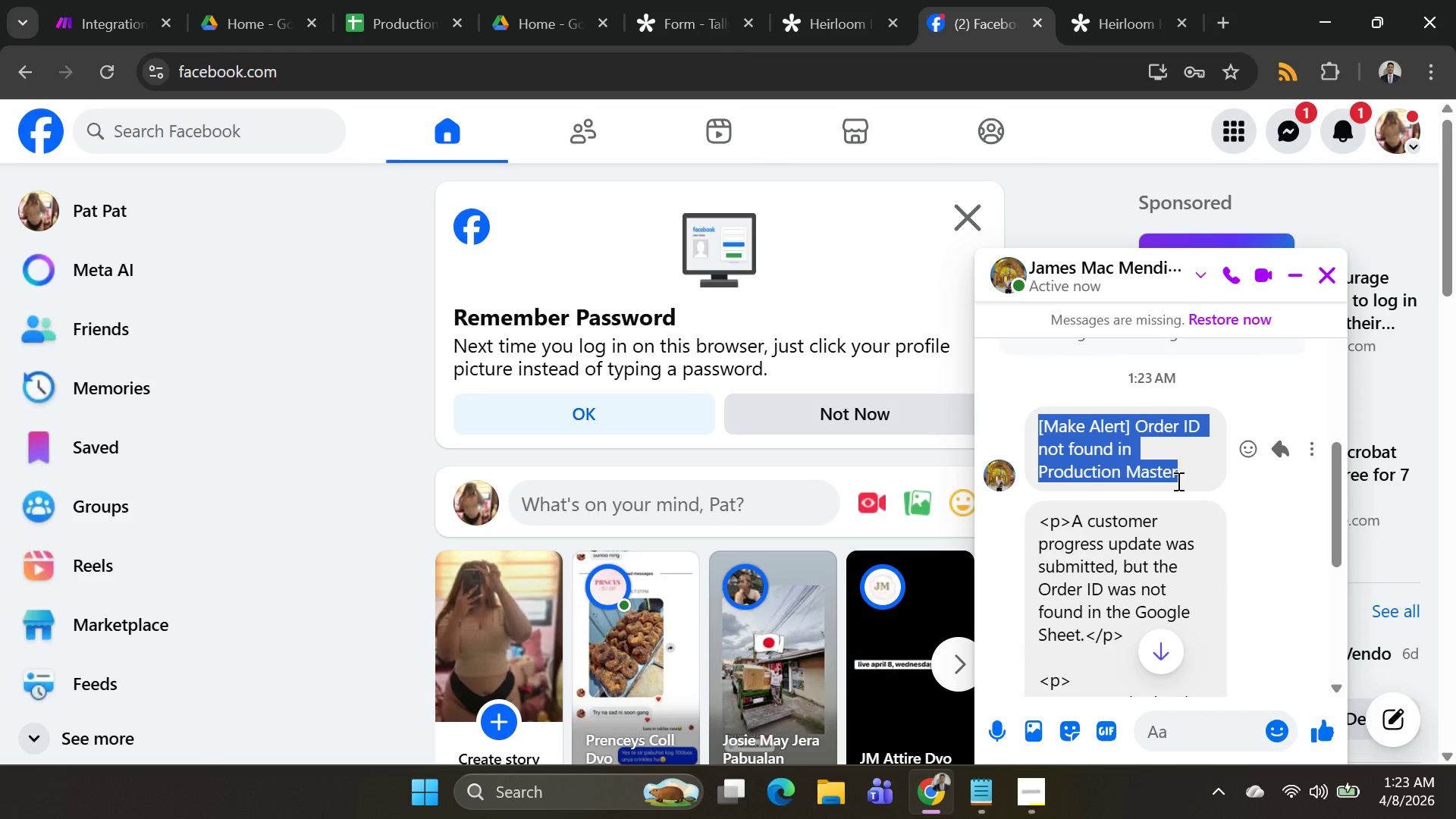 
key(Control+C)
 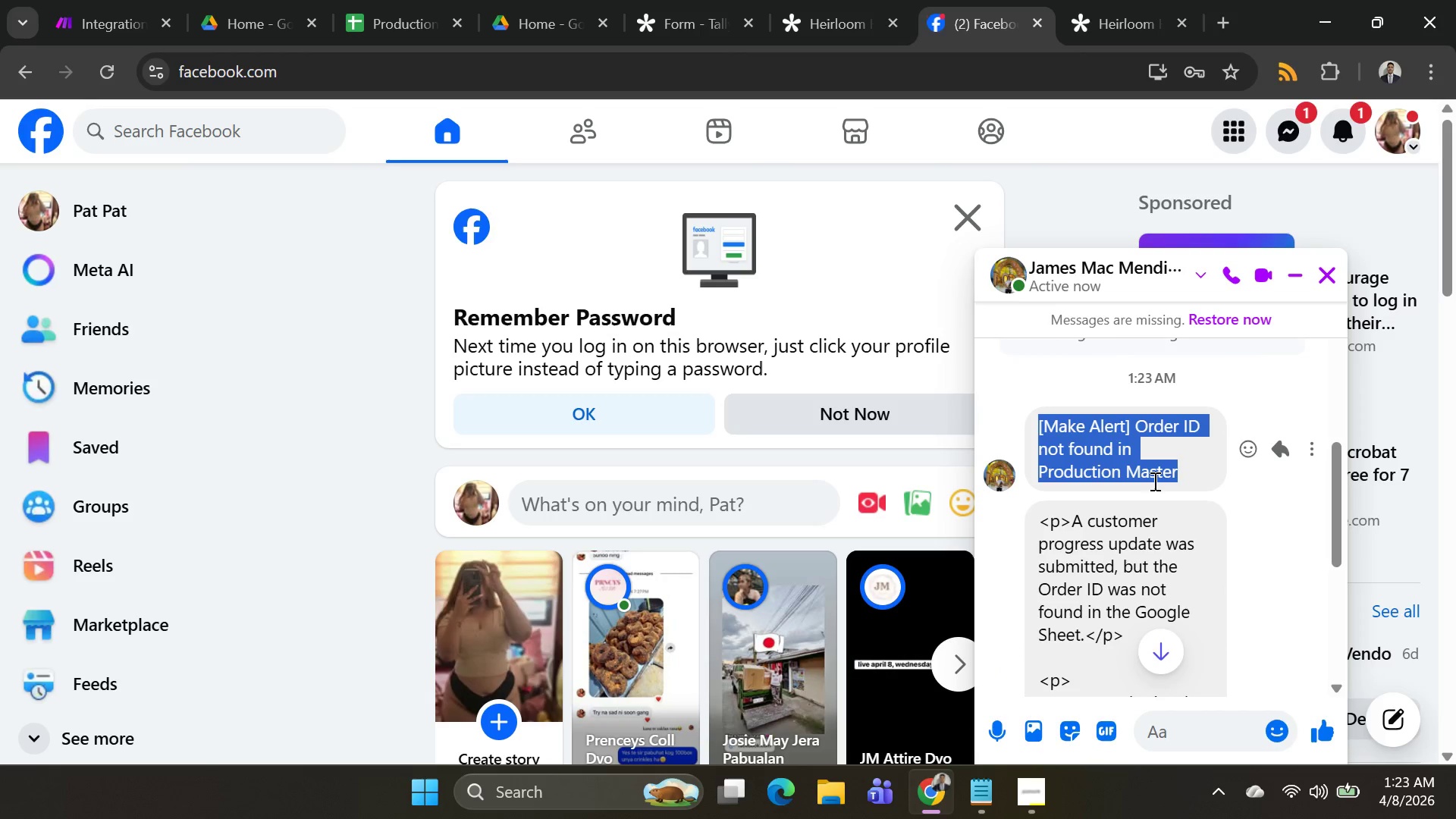 
key(Alt+AltLeft)
 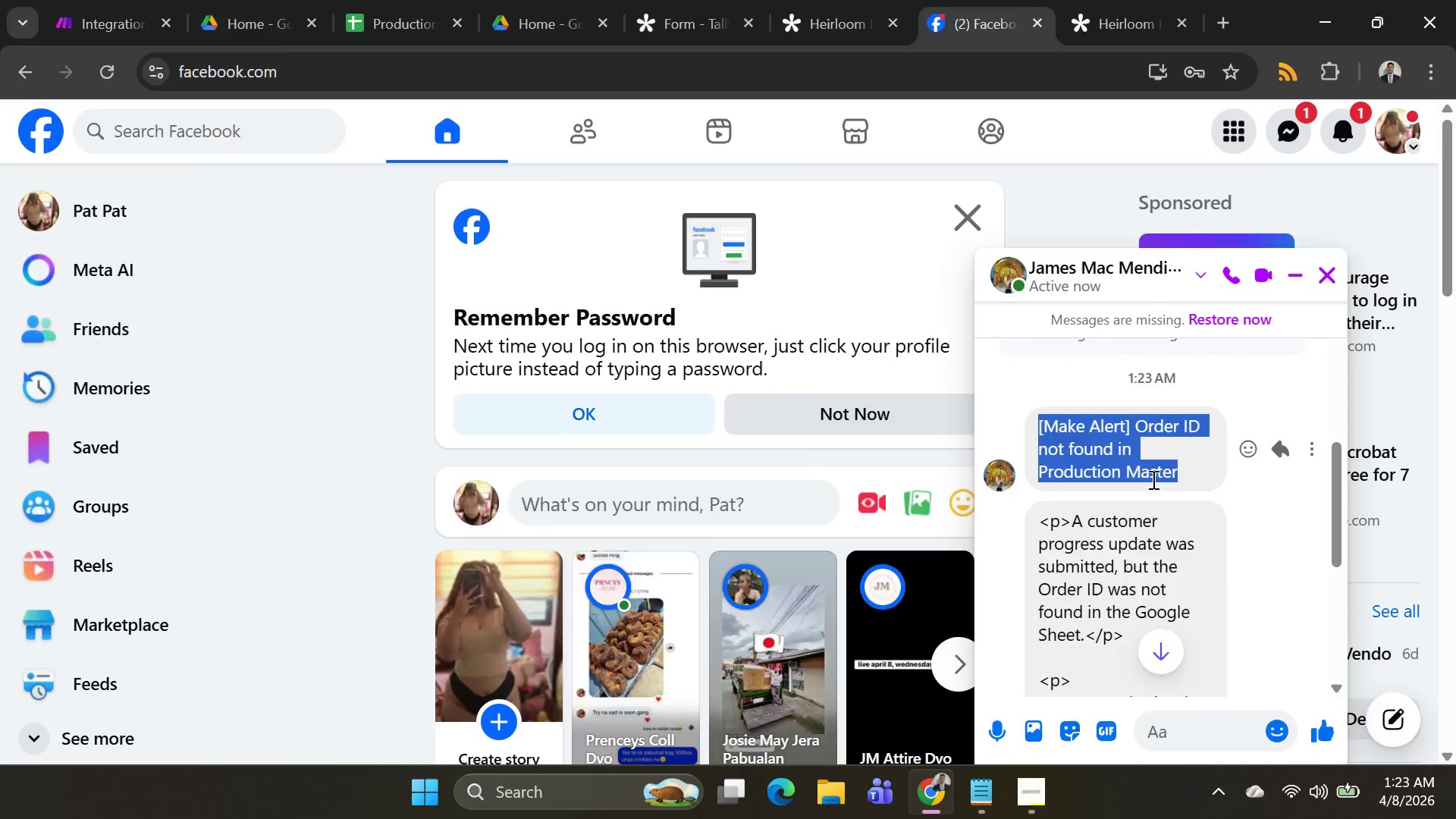 
key(Alt+Tab)